 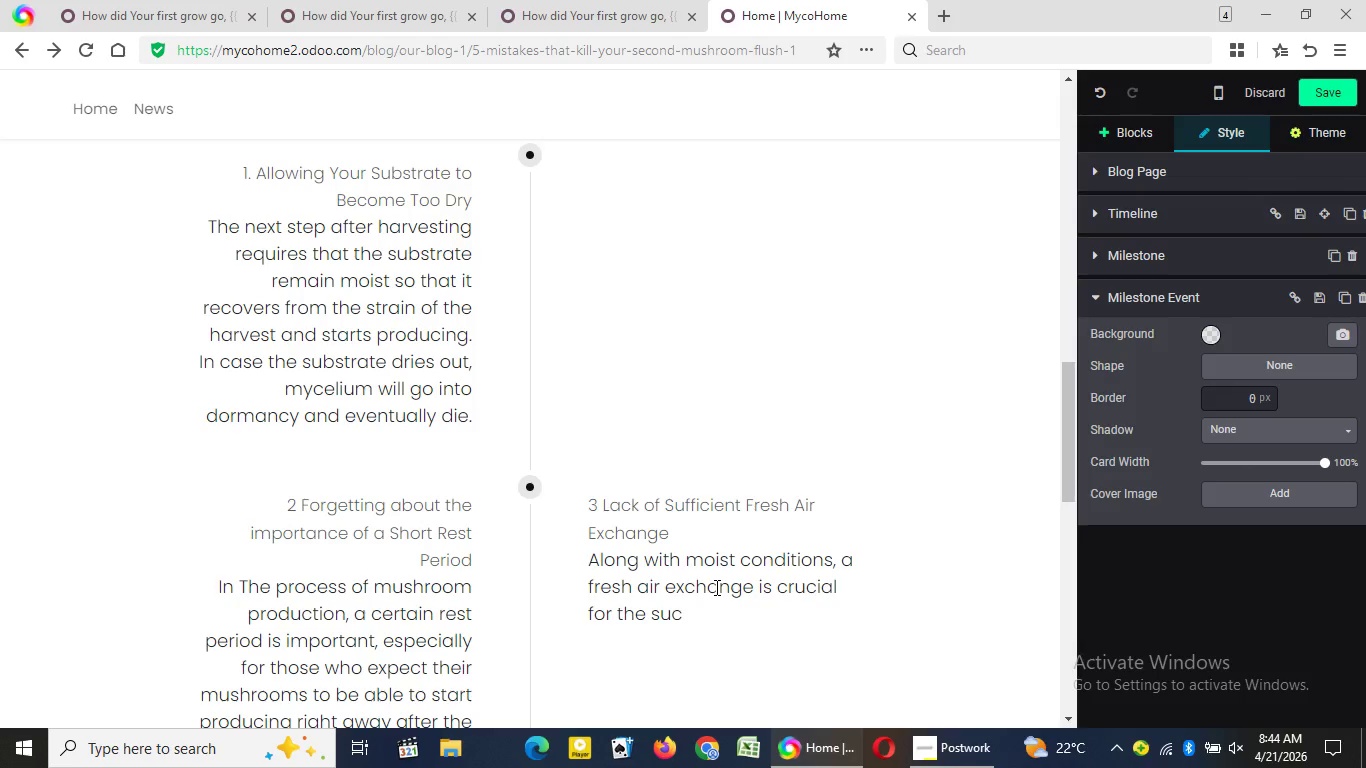 
type(cessful production. In case there is no sufficient air supply )
 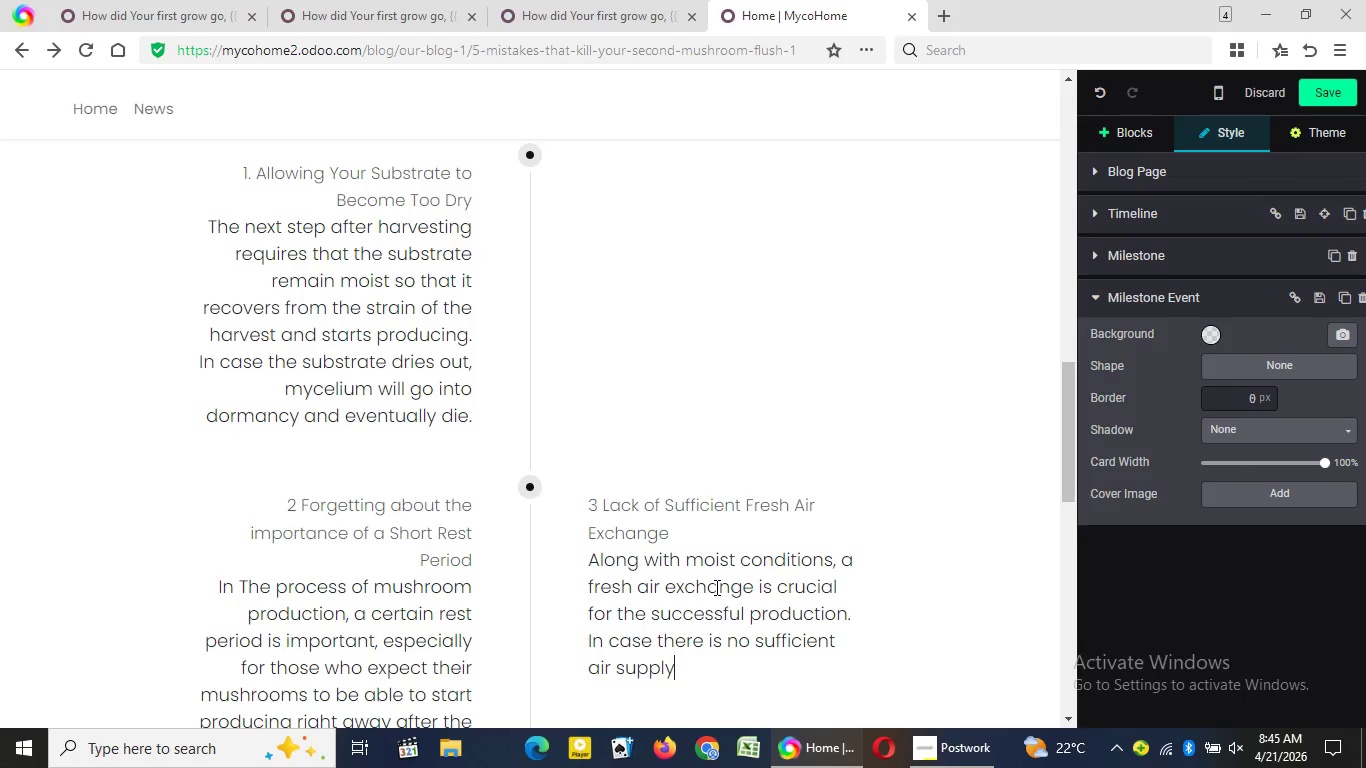 
wait(6.34)
 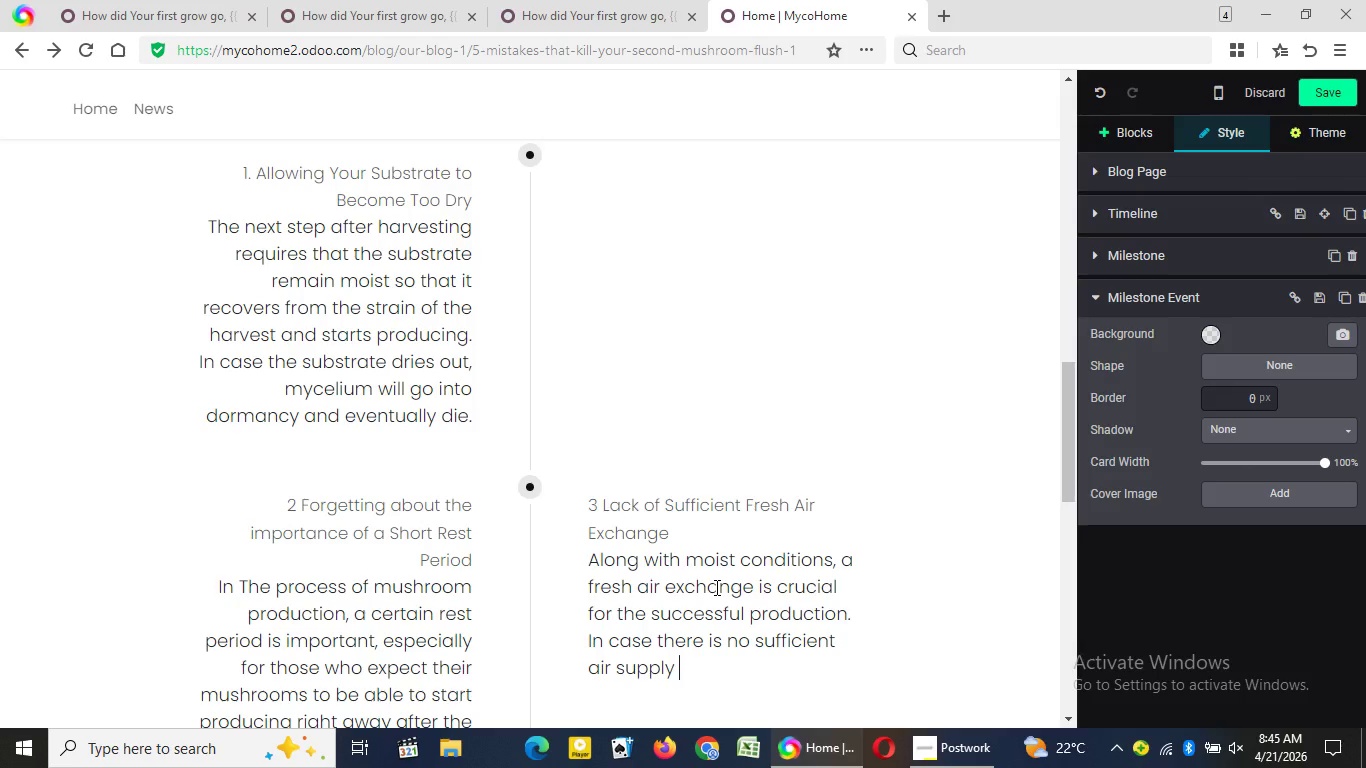 
key(Backspace)
type(, carbon dioxide will)
 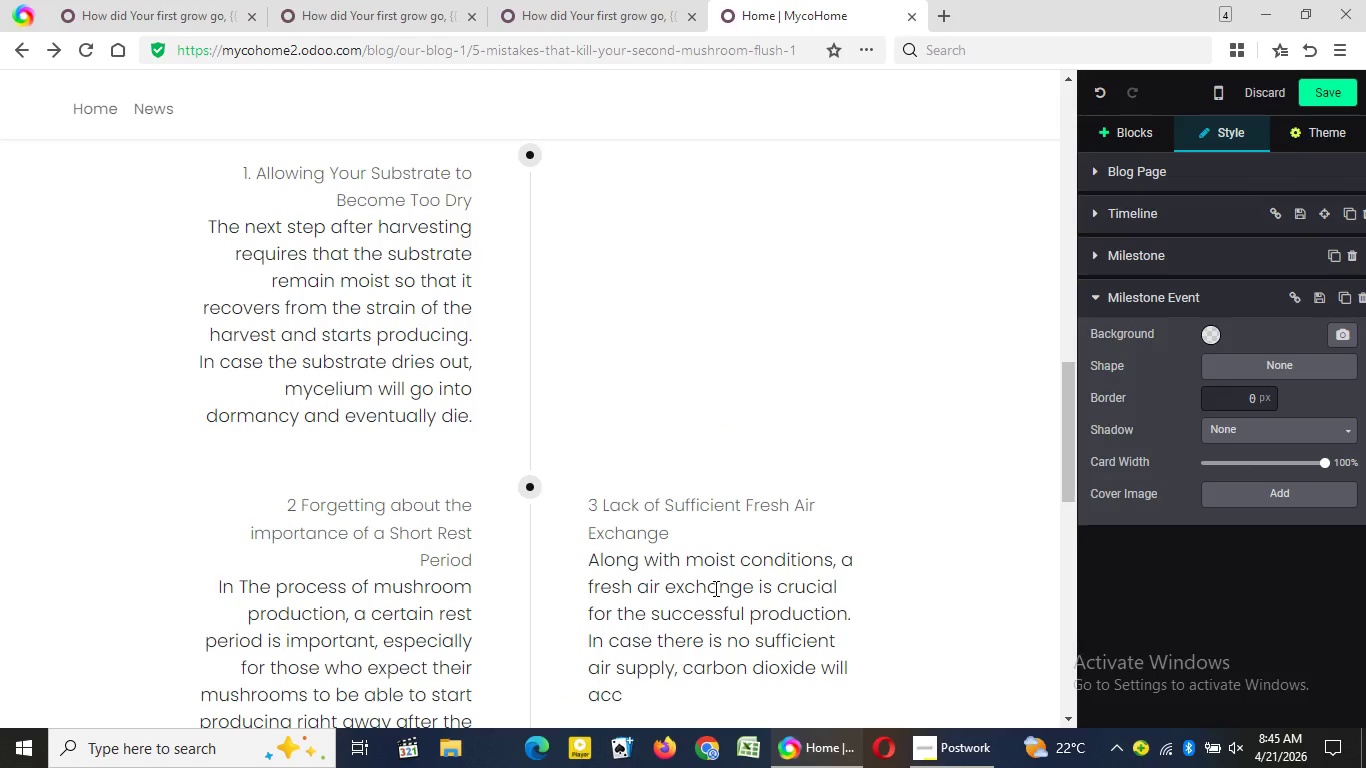 
type( accumulate in the substrate)
 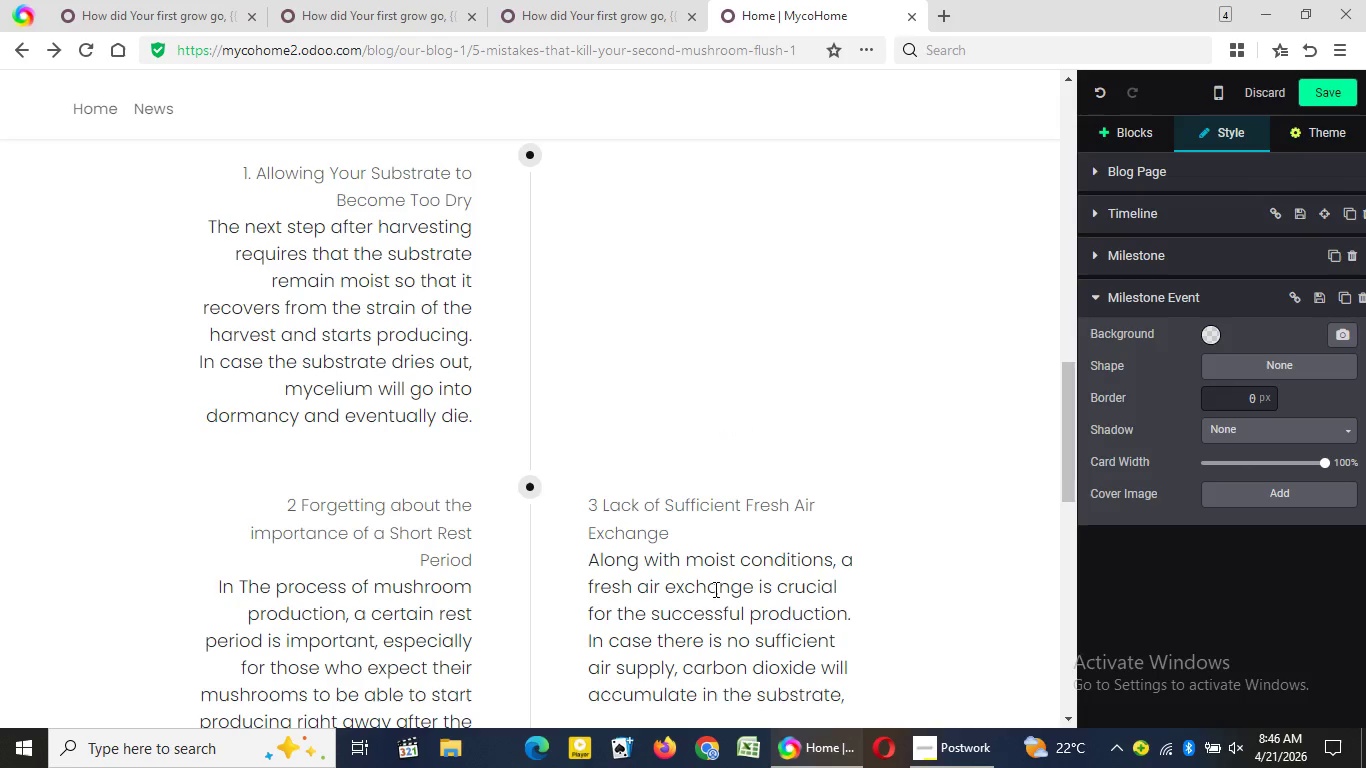 
type(, which will lead to )
 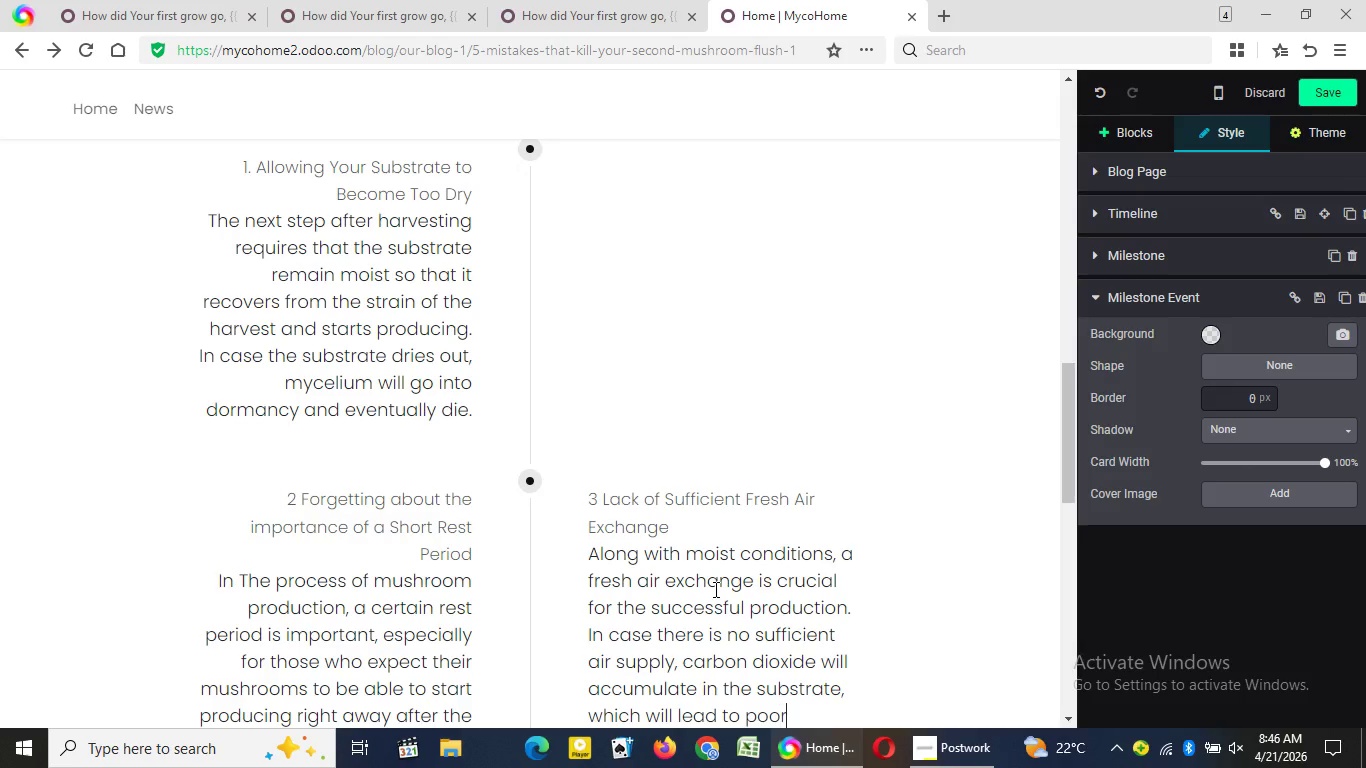 
type(poor results or even prevent mushroom dec)
key(Backspace)
type(velopment at all)
 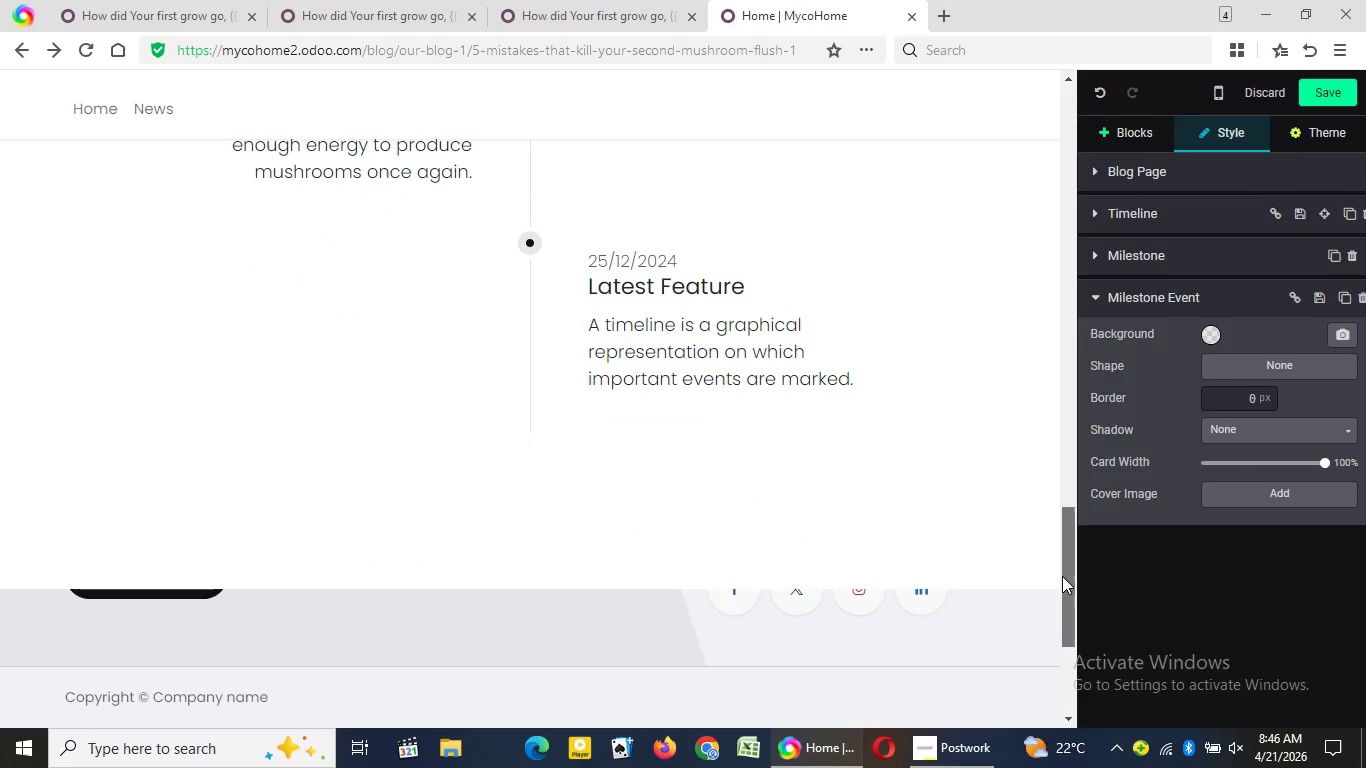 
left_click_drag(start_coordinate=[1068, 443], to_coordinate=[1062, 560])
 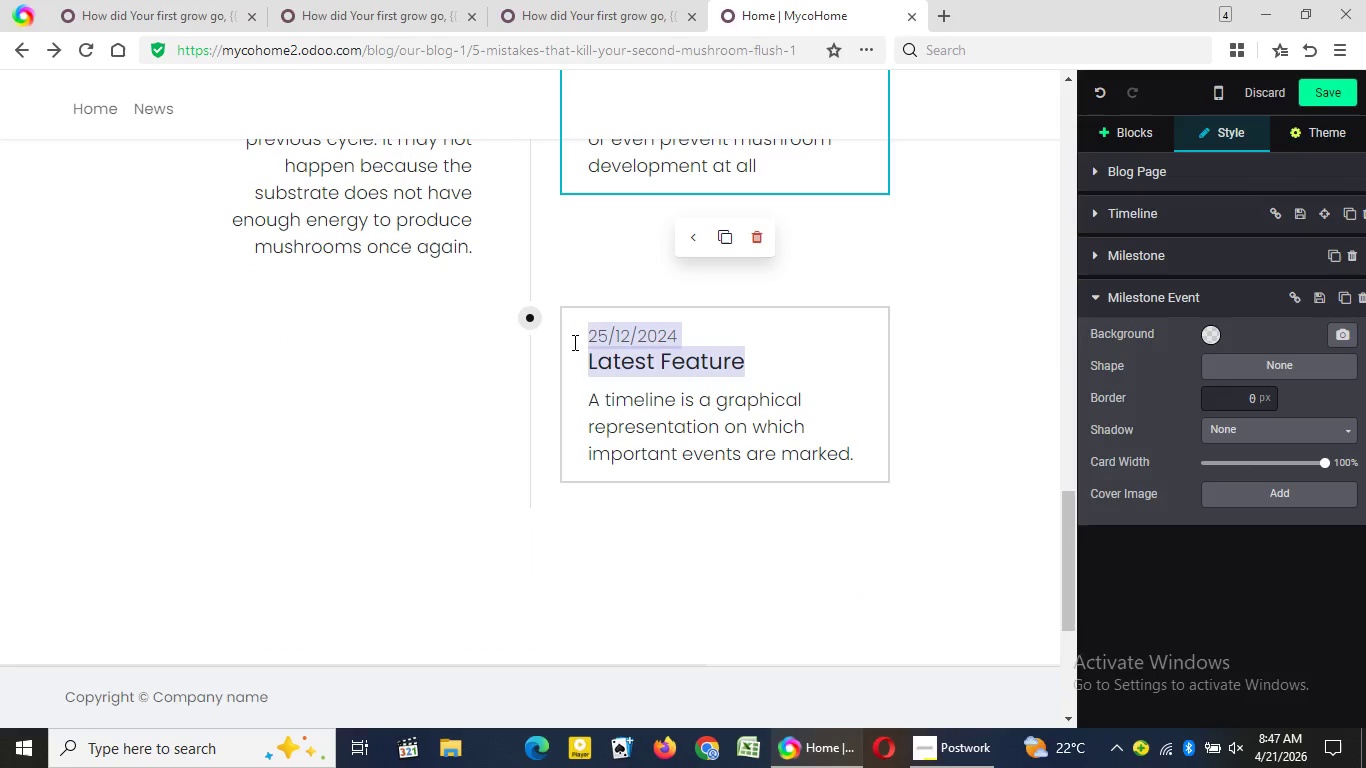 
left_click_drag(start_coordinate=[746, 359], to_coordinate=[573, 342])
 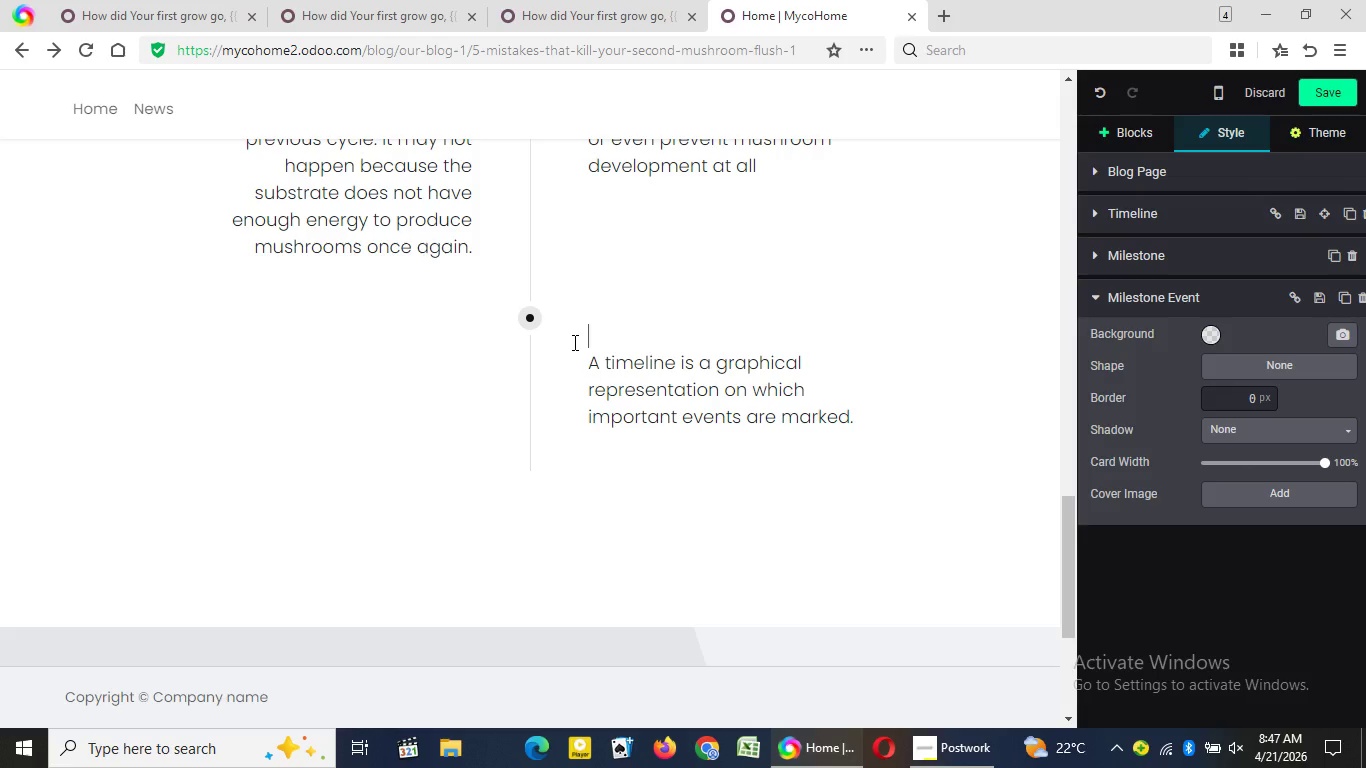 
key(Backspace)
 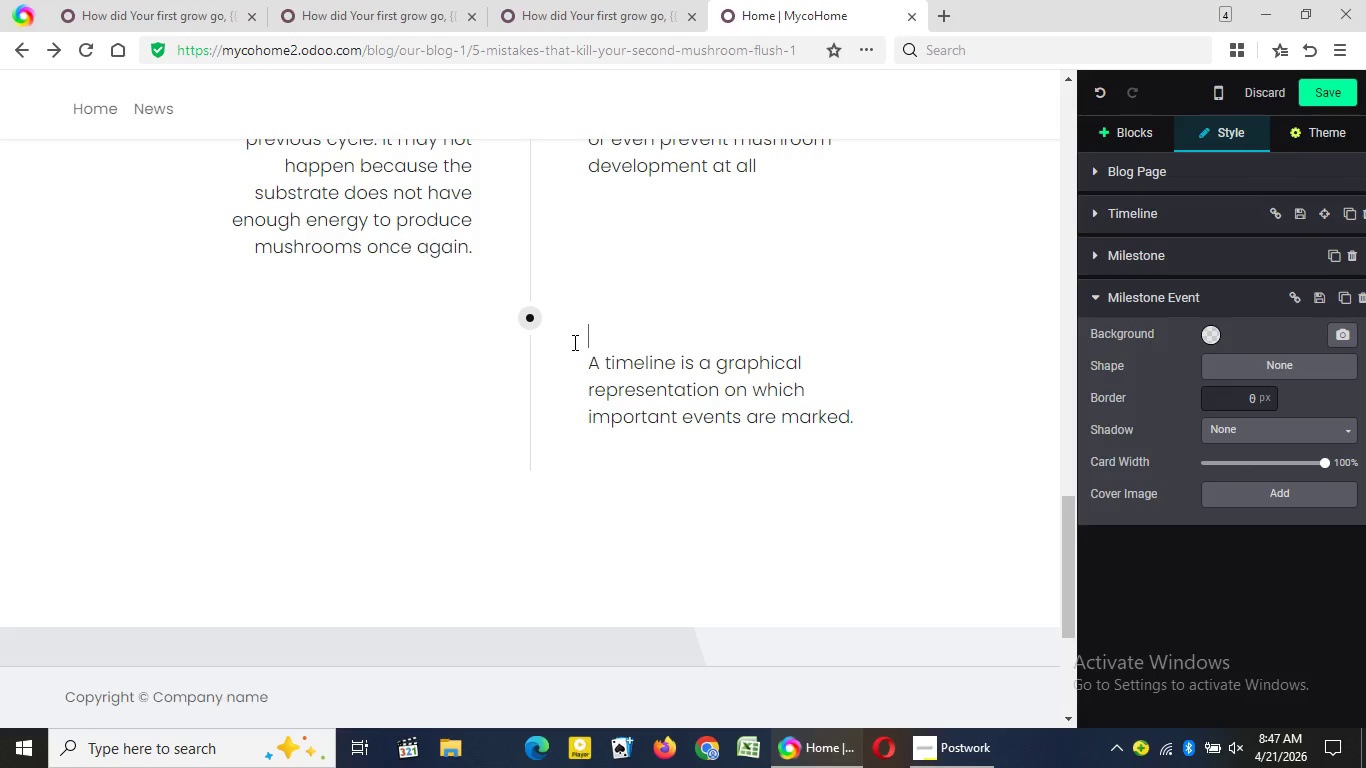 
wait(6.73)
 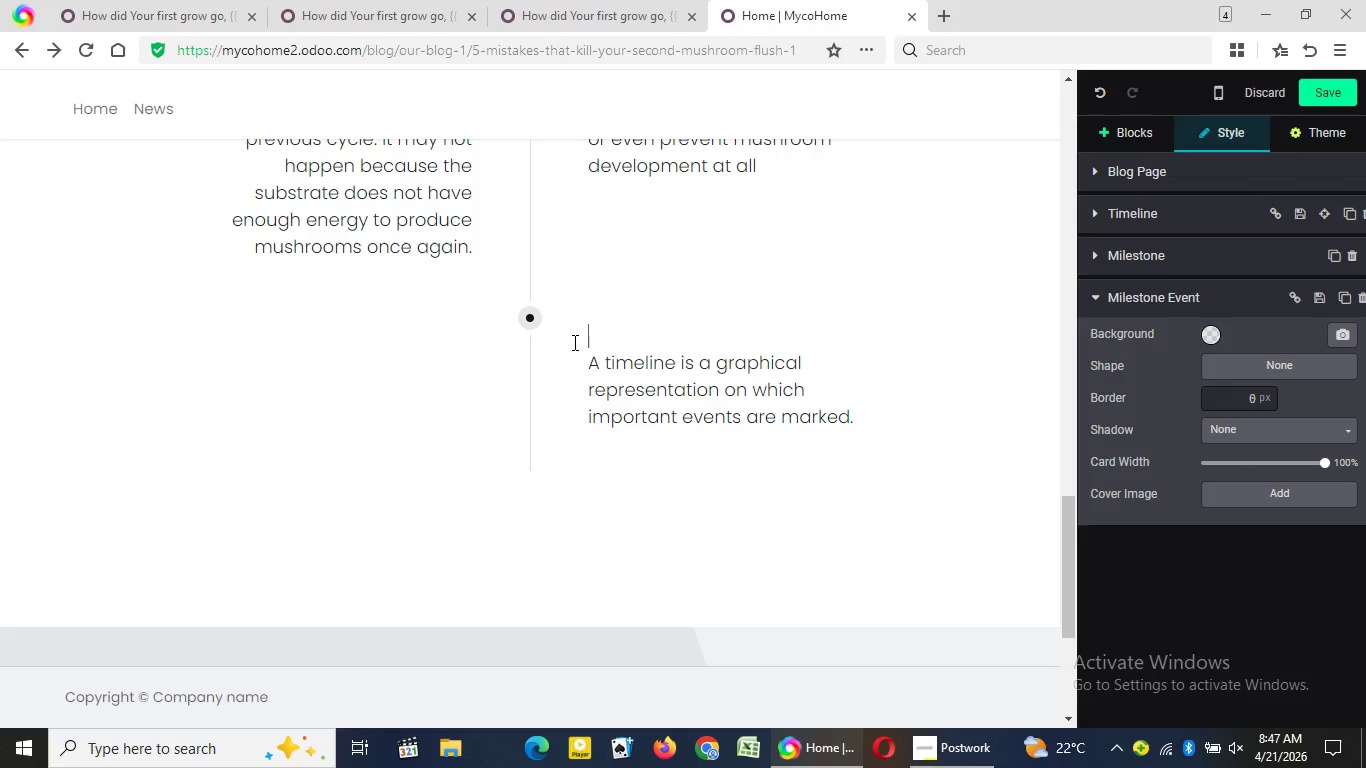 
type(Using Incorrect Lighting Conditions)
 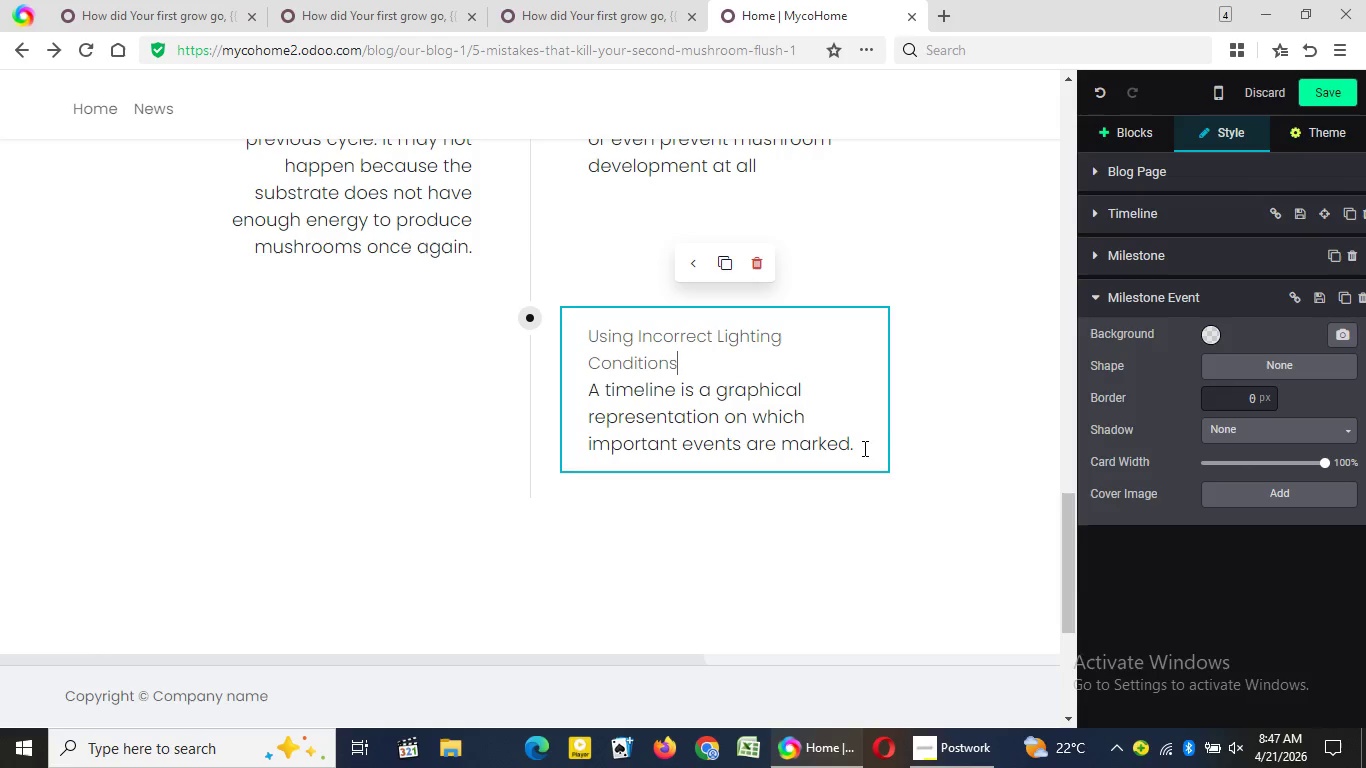 
left_click_drag(start_coordinate=[860, 448], to_coordinate=[584, 394])
 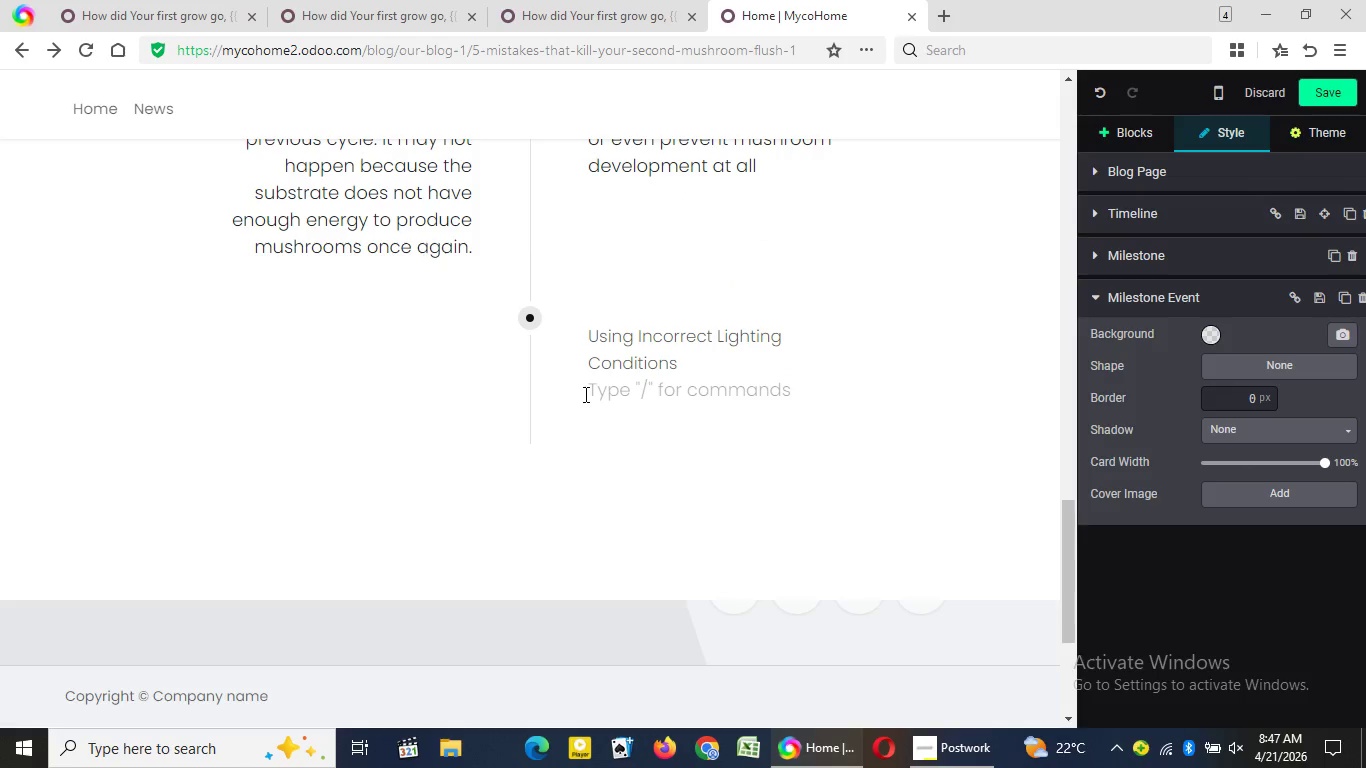 
key(Backspace)
 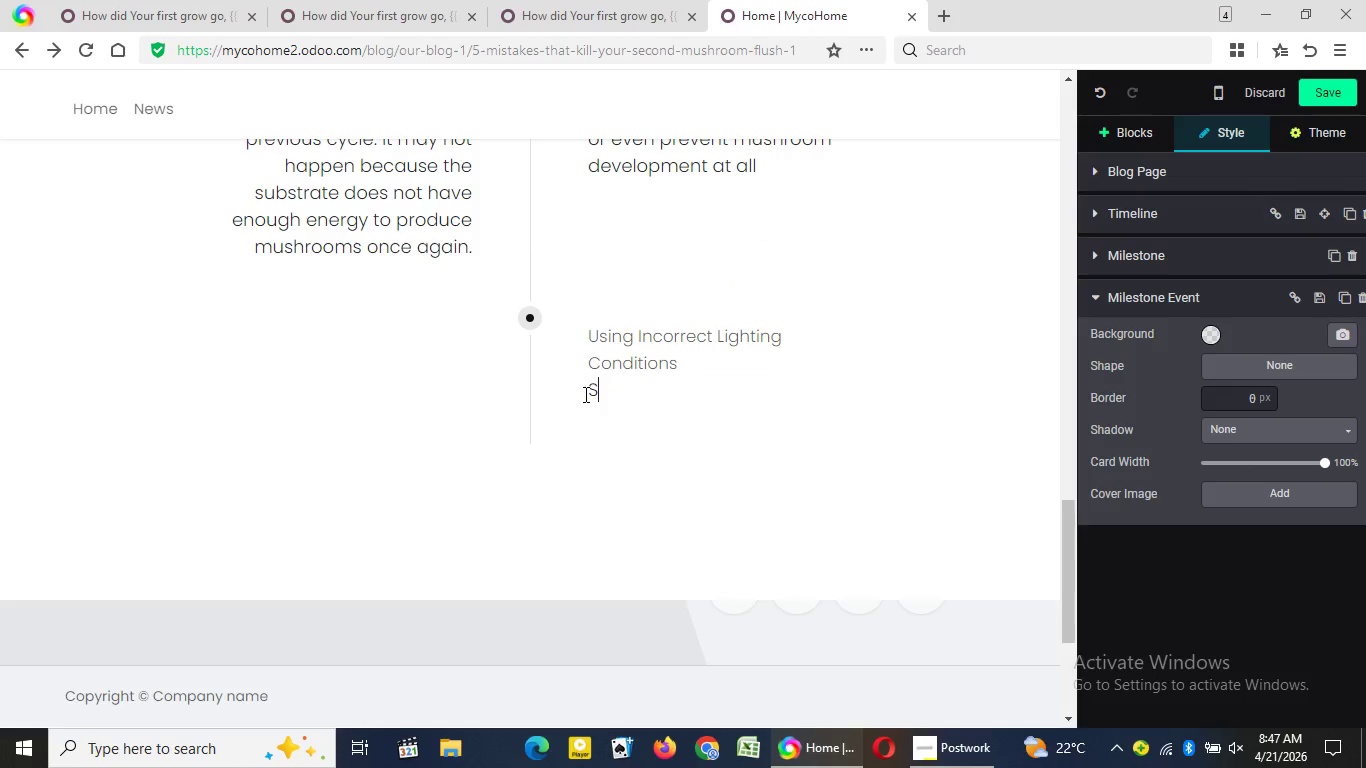 
wait(6.5)
 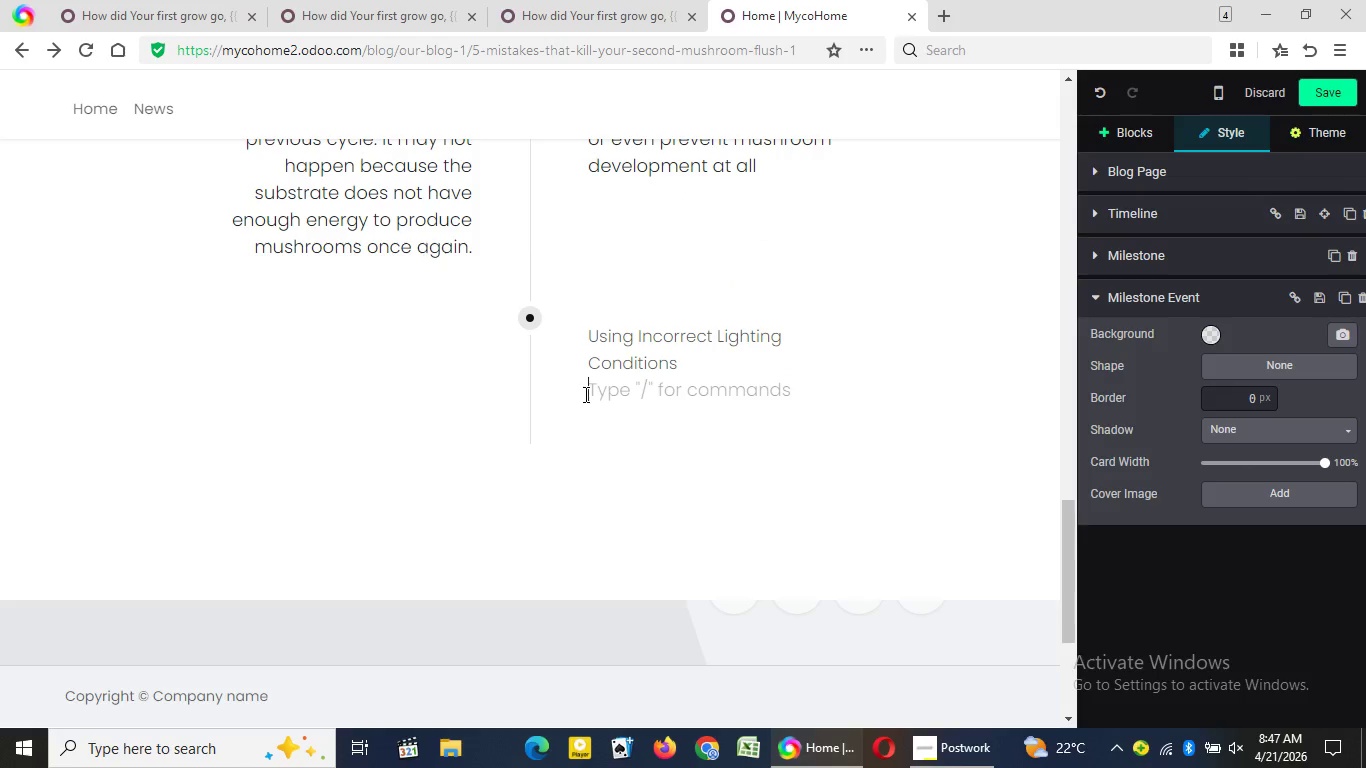 
type(Since mushrooms do not require di)
 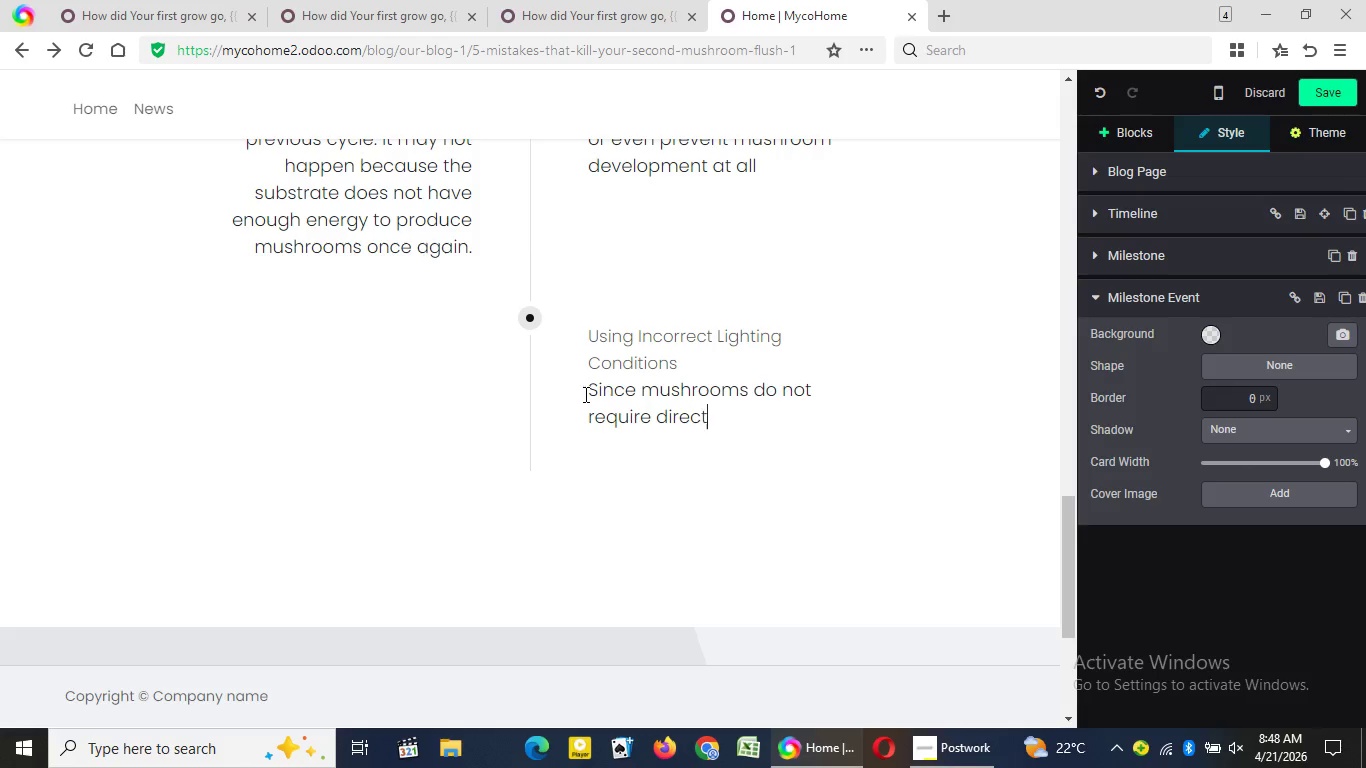 
type(rect sunlight for production, a lack of lighting )
 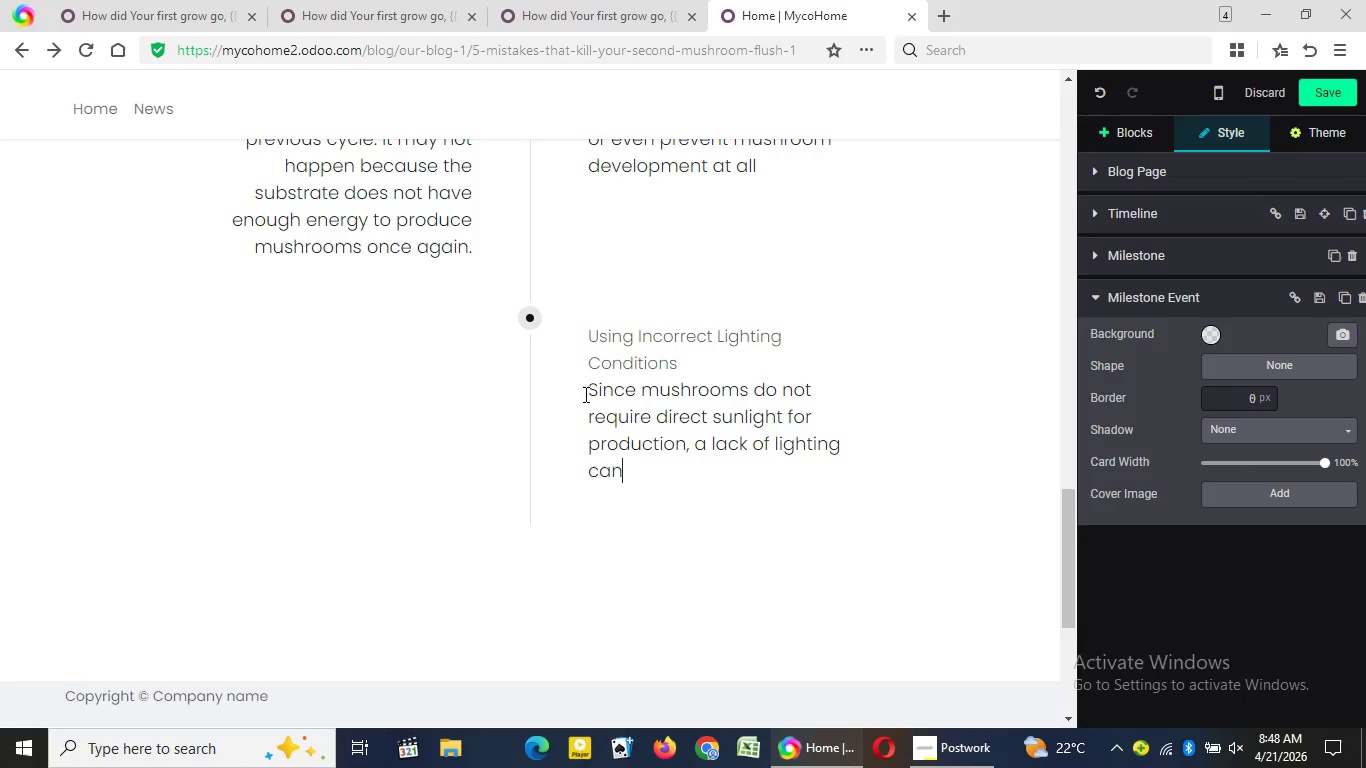 
type(can become )
 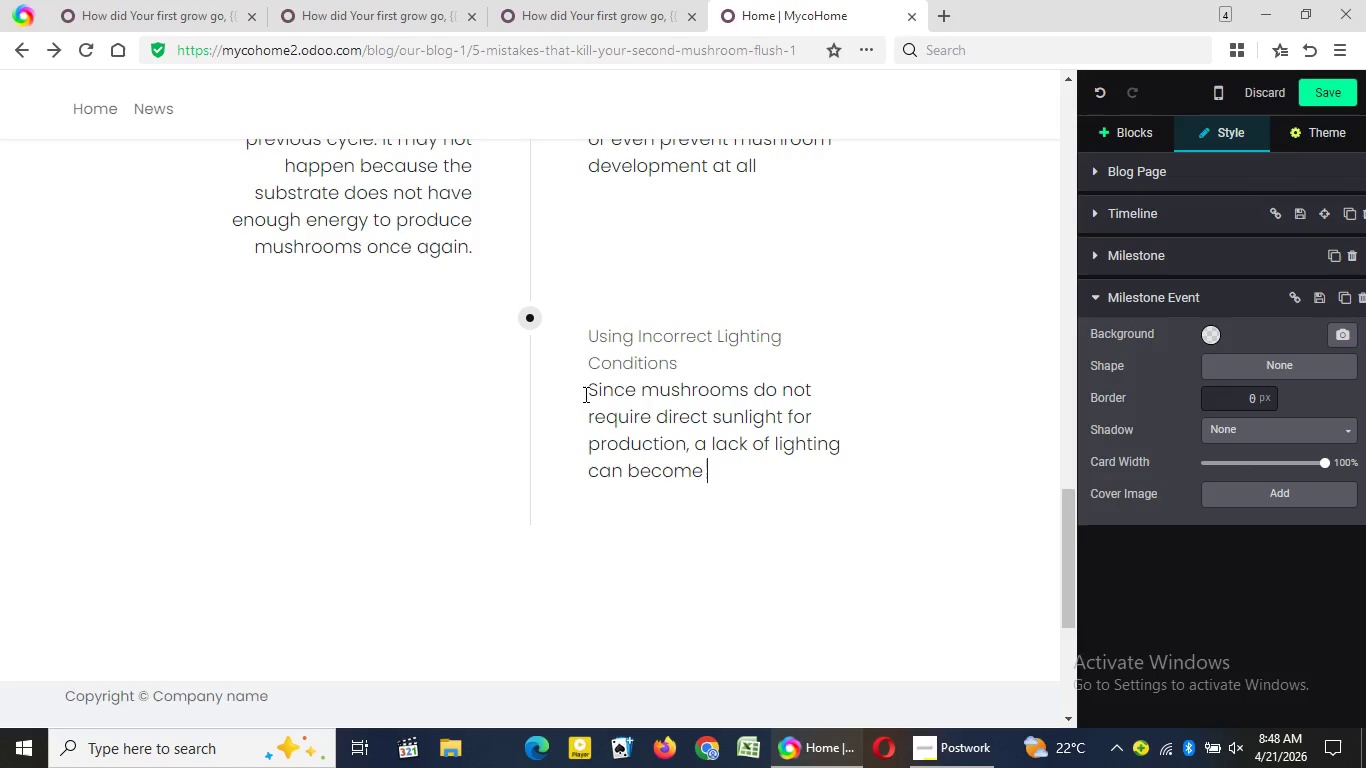 
wait(8.95)
 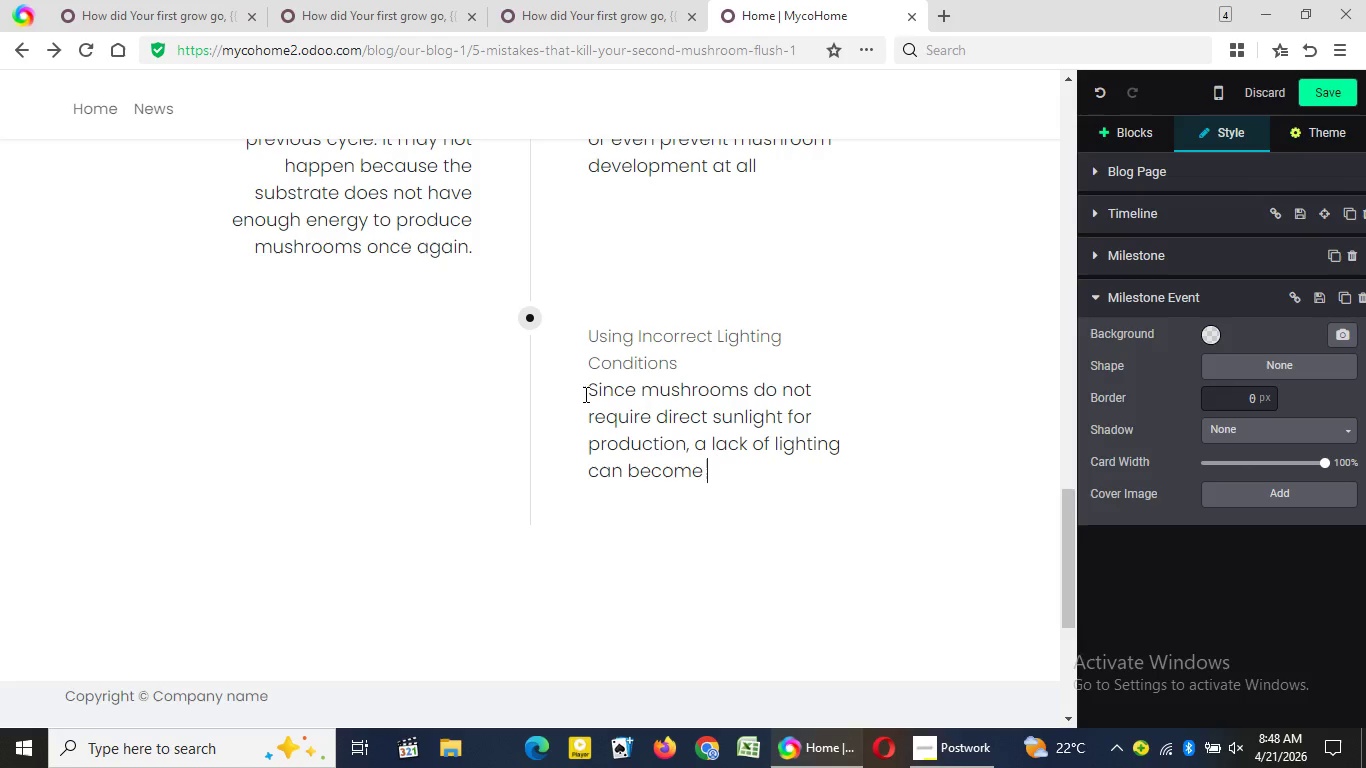 
type(another reason why your sub)
 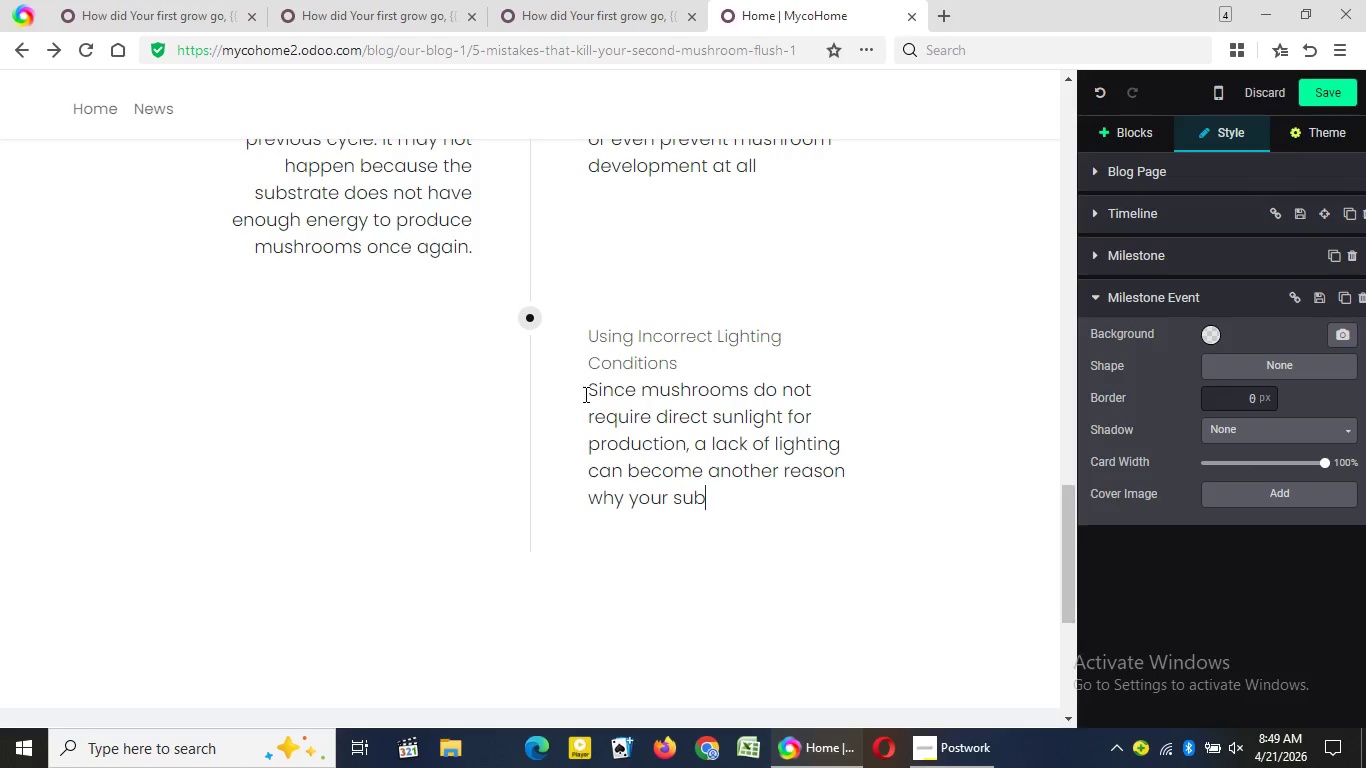 
wait(14.91)
 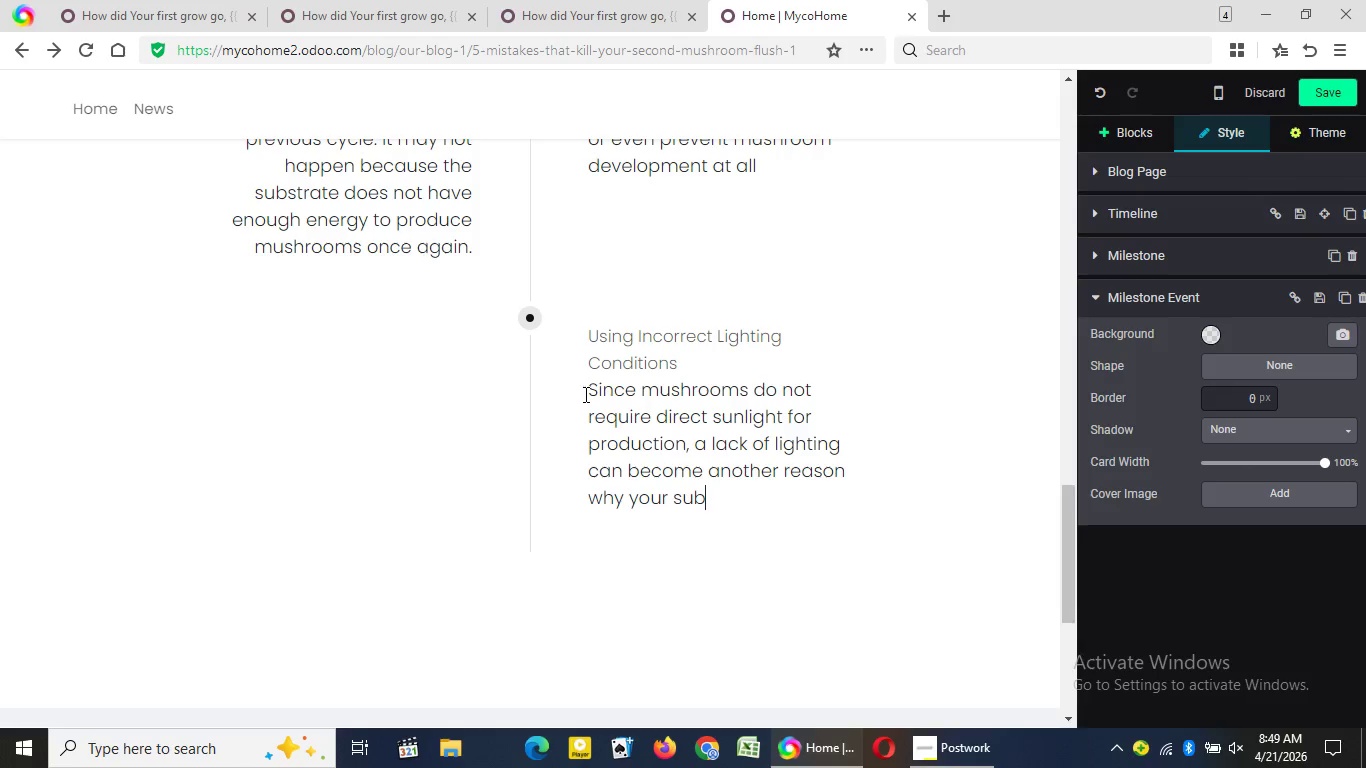 
key(S)
 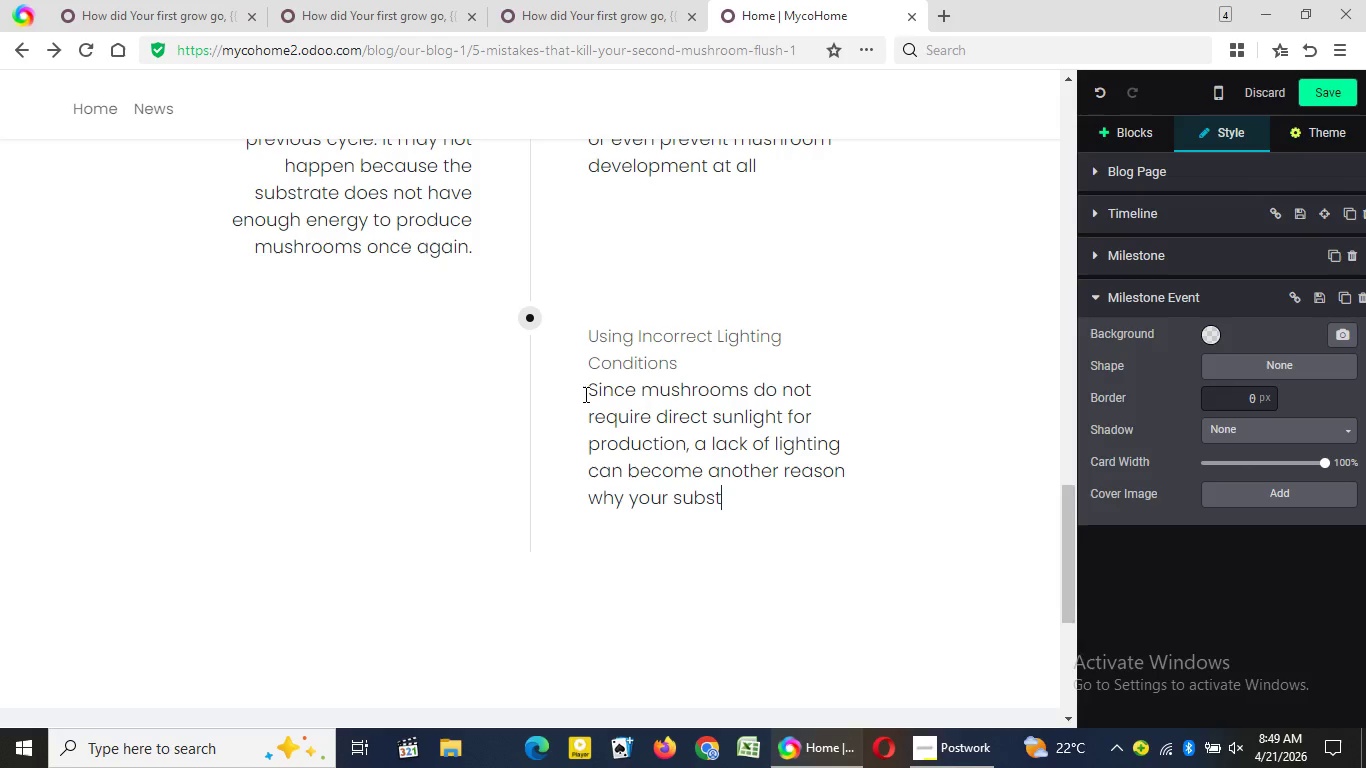 
wait(7.78)
 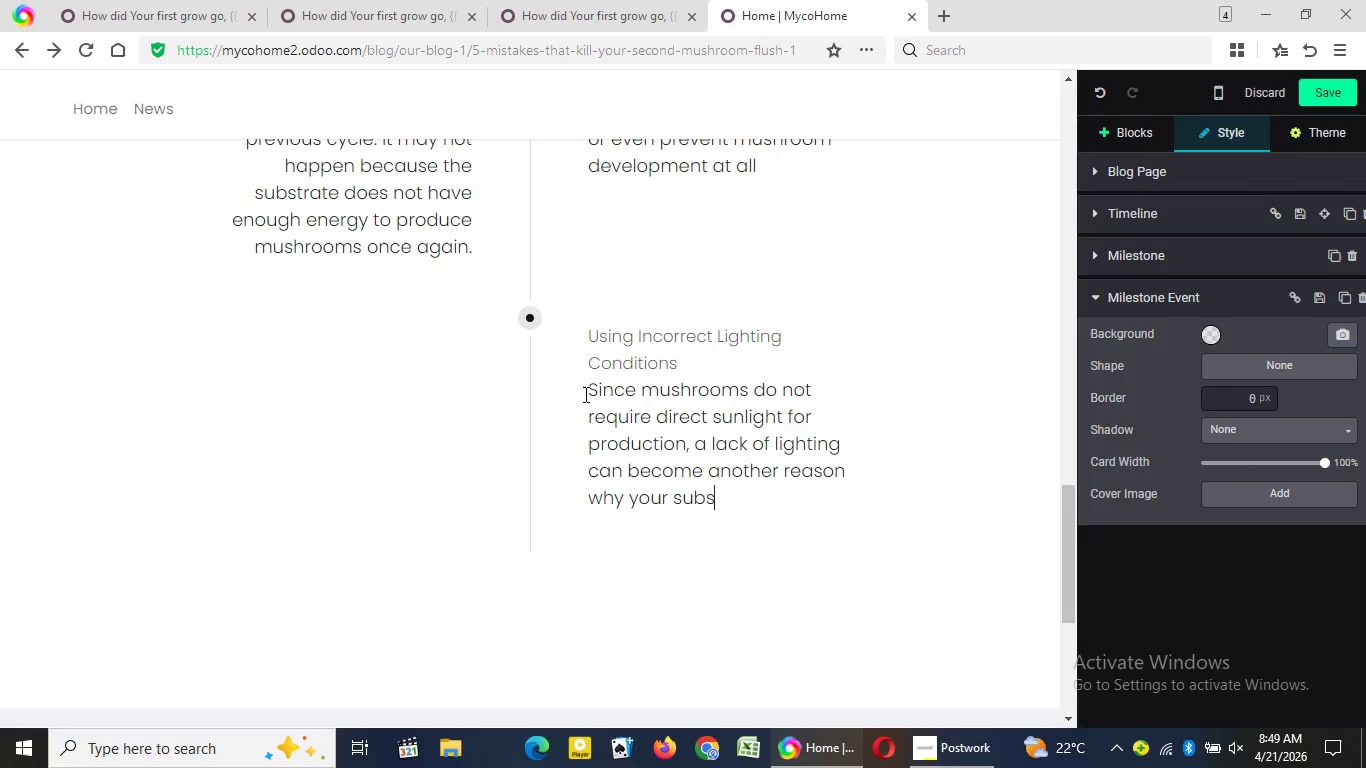 
type(tre)
key(Backspace)
type(ate fails. If you place )
 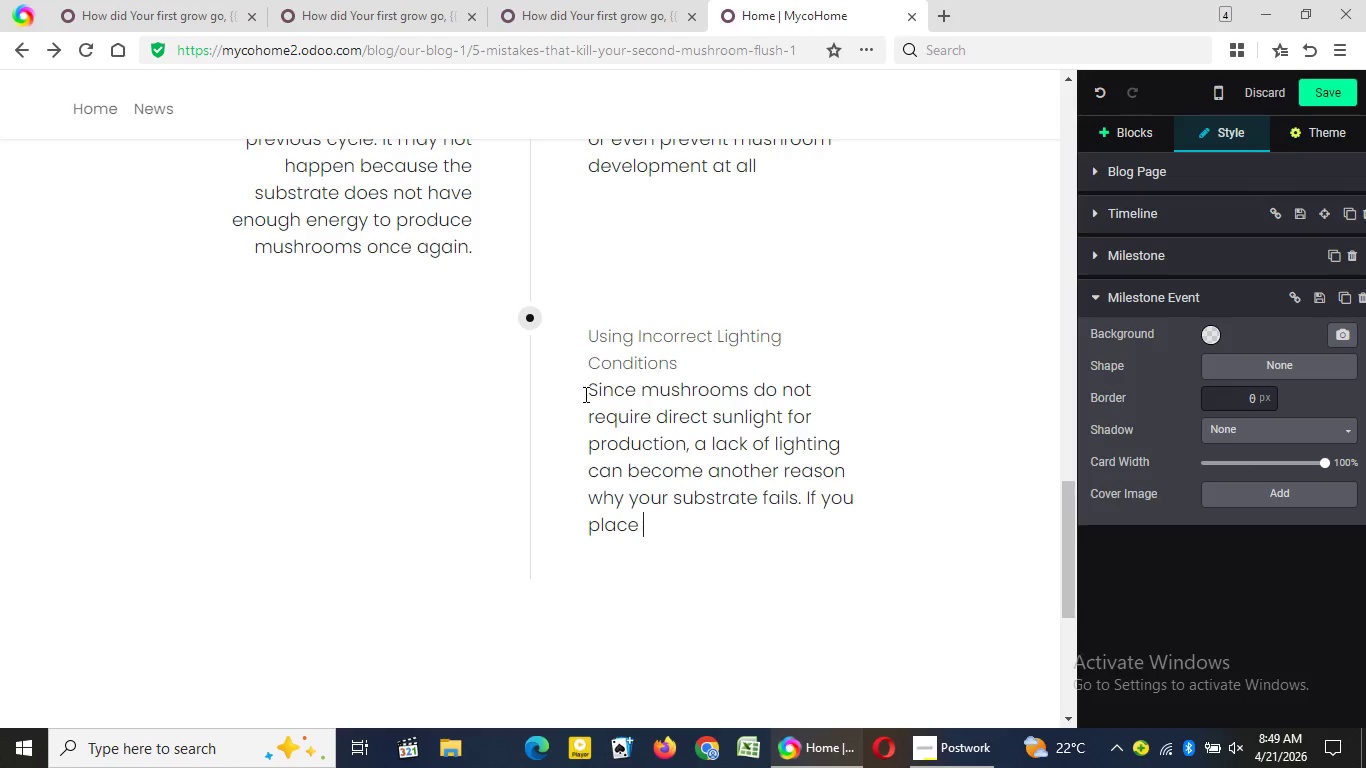 
wait(5.75)
 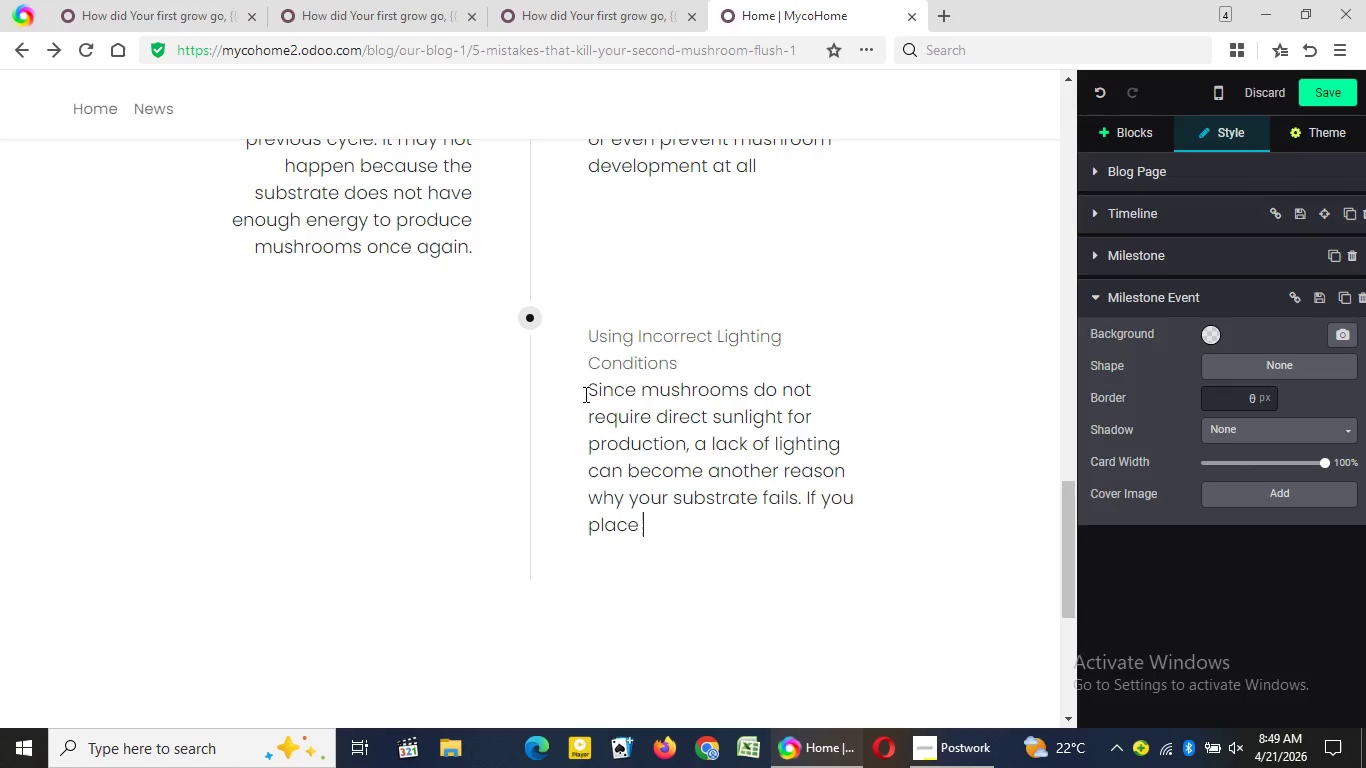 
type(the )
 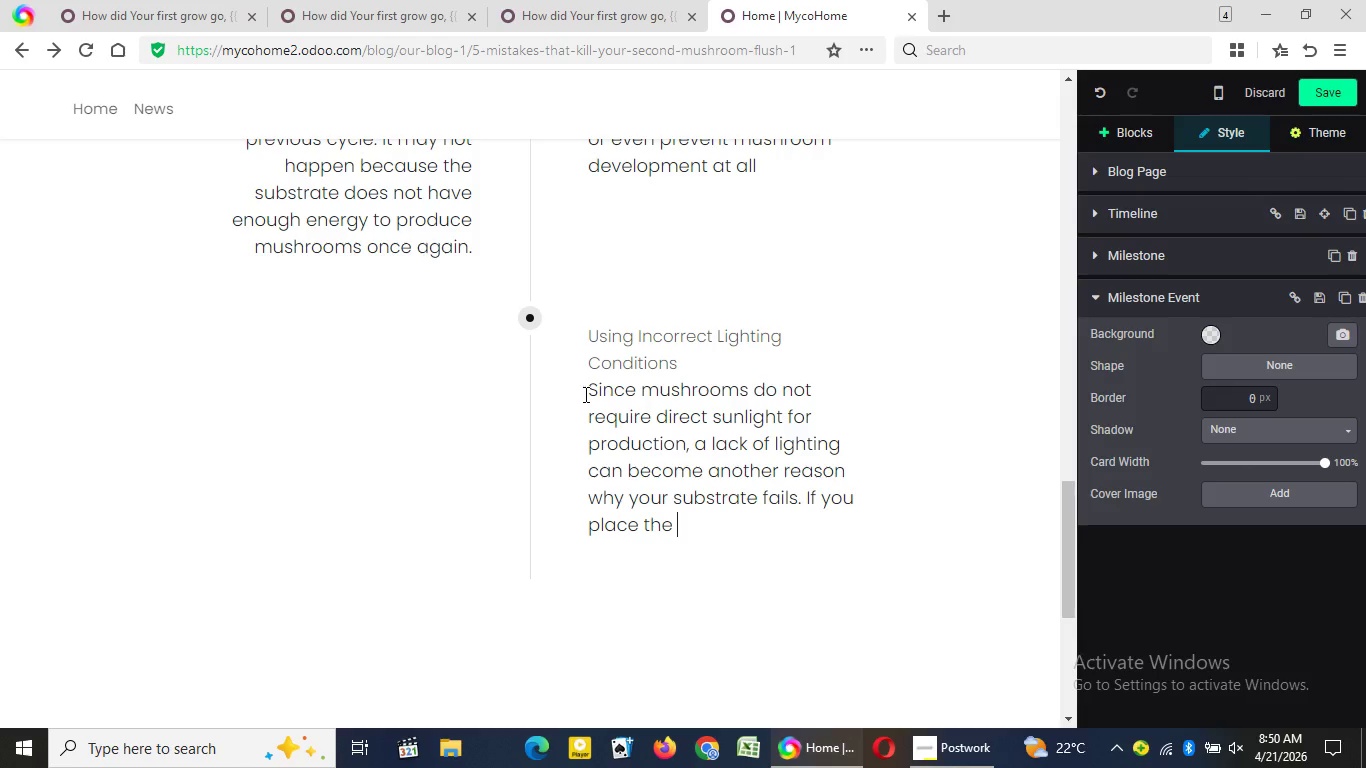 
wait(12.91)
 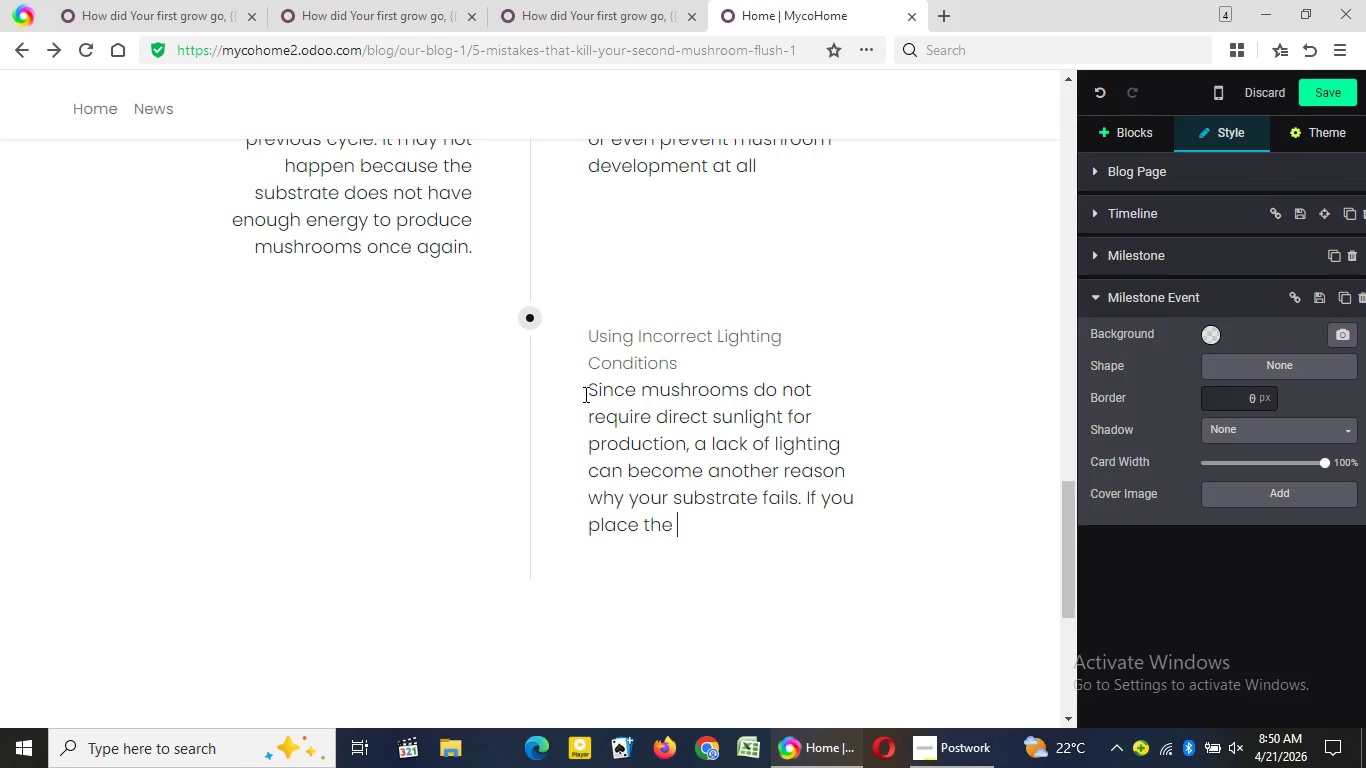 
type(grow kit a)
 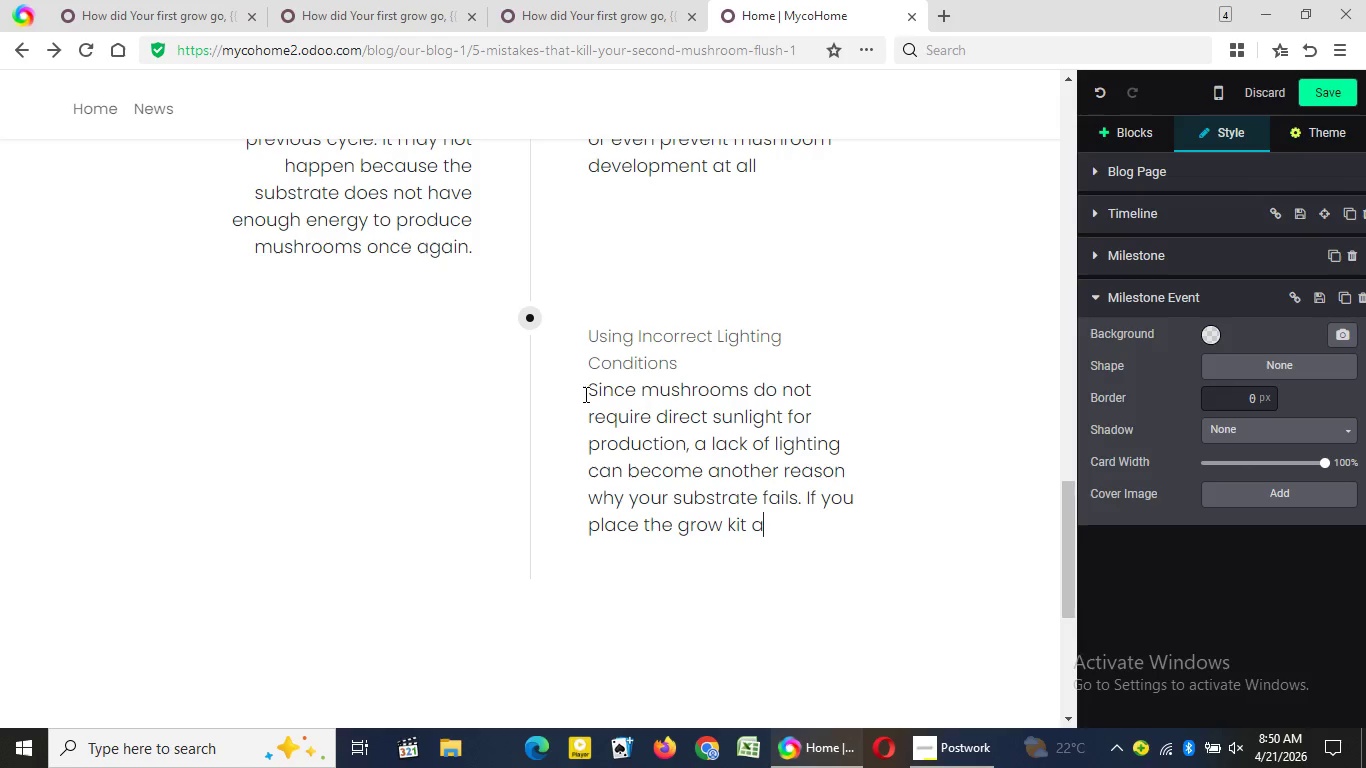 
wait(8.8)
 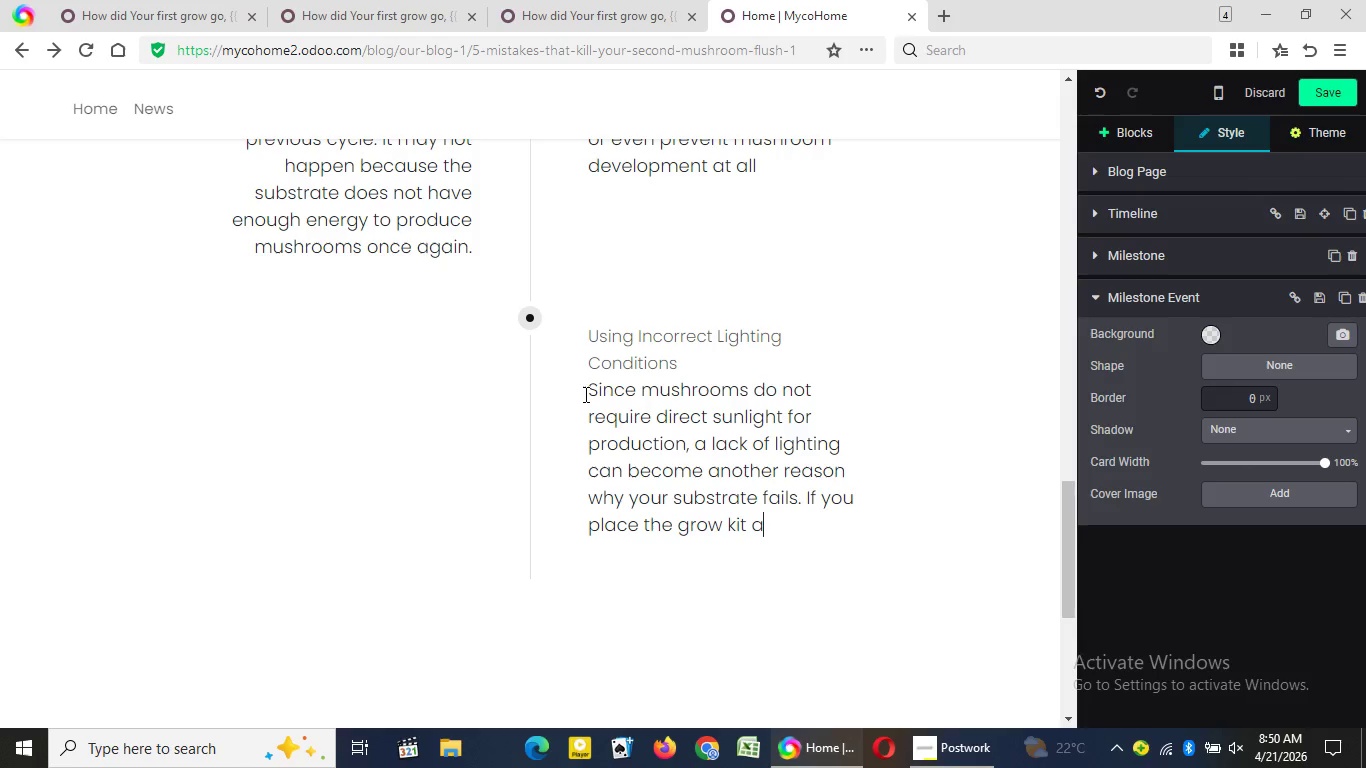 
key(Backspace)
type(in a dark place, it will t)
 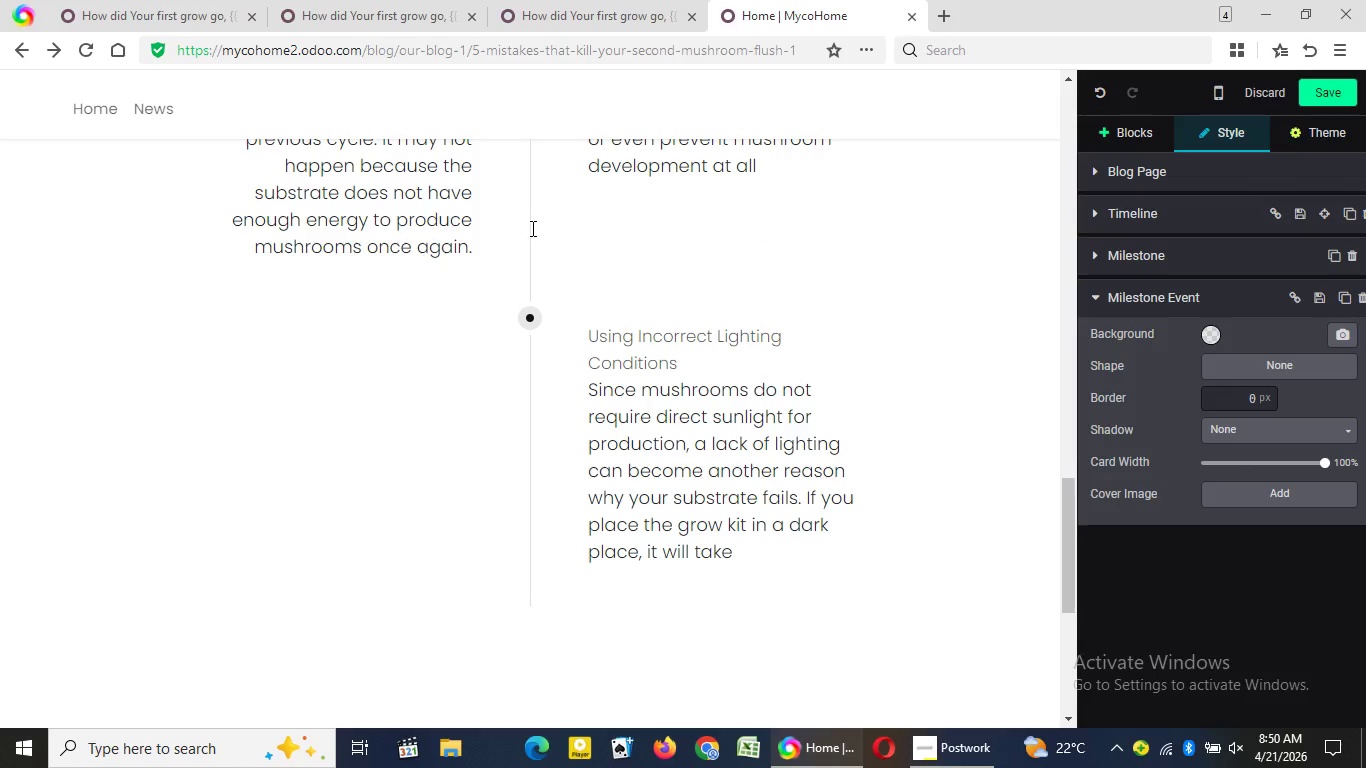 
type(ake)
 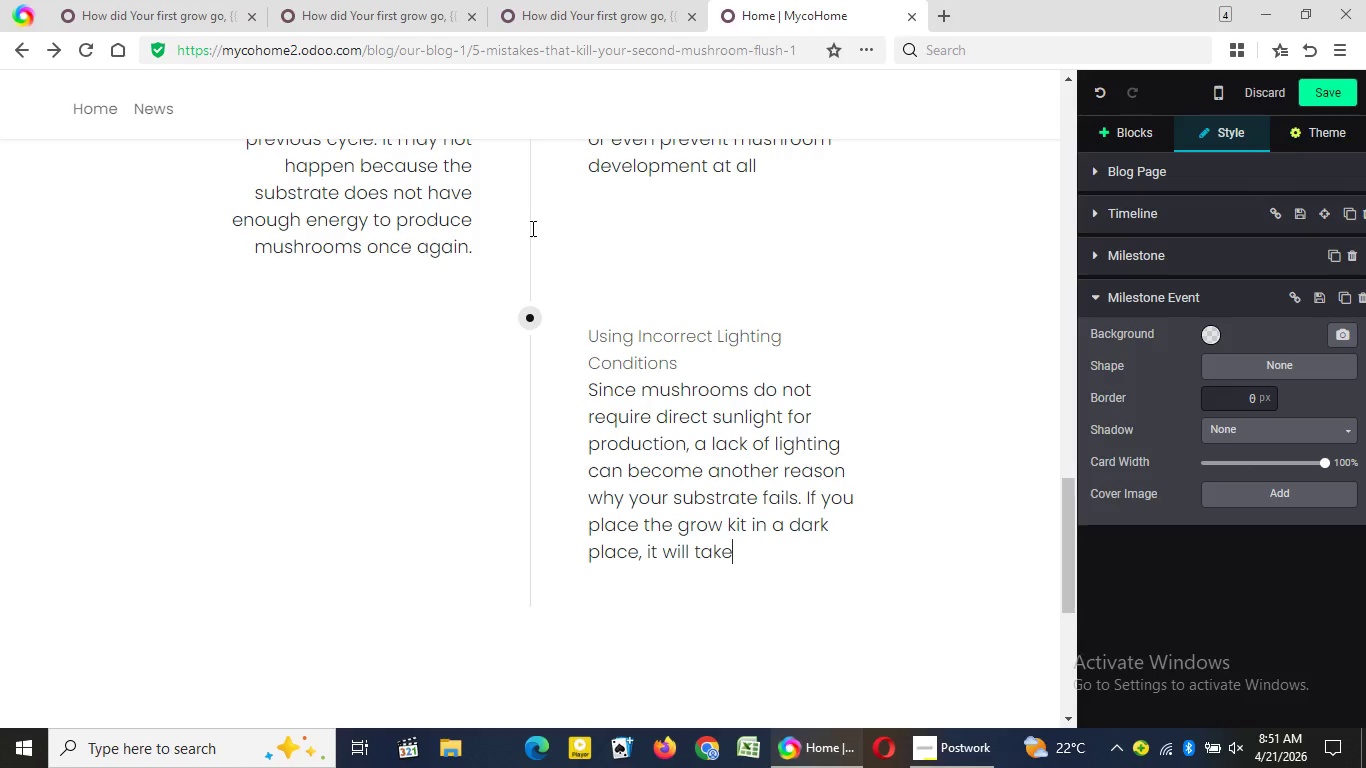 
wait(15.8)
 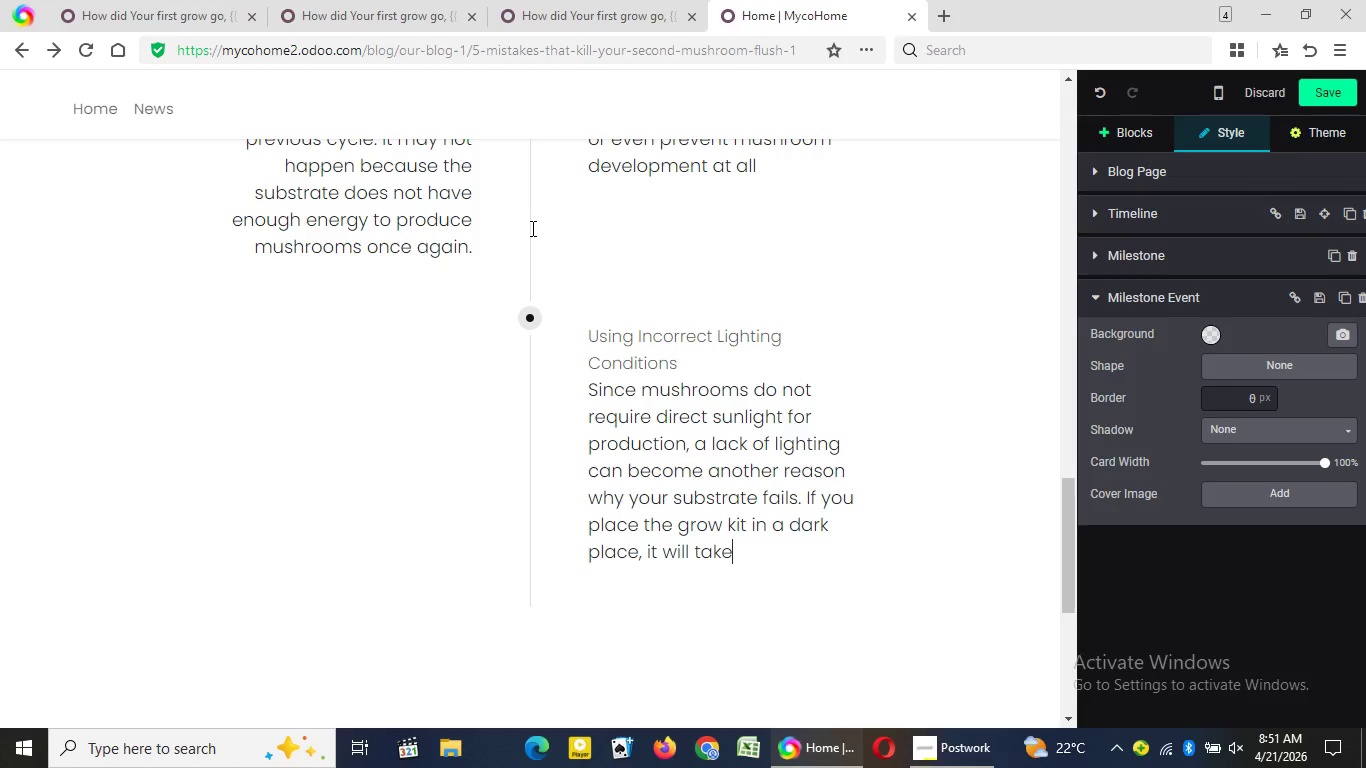 
type( much more )
 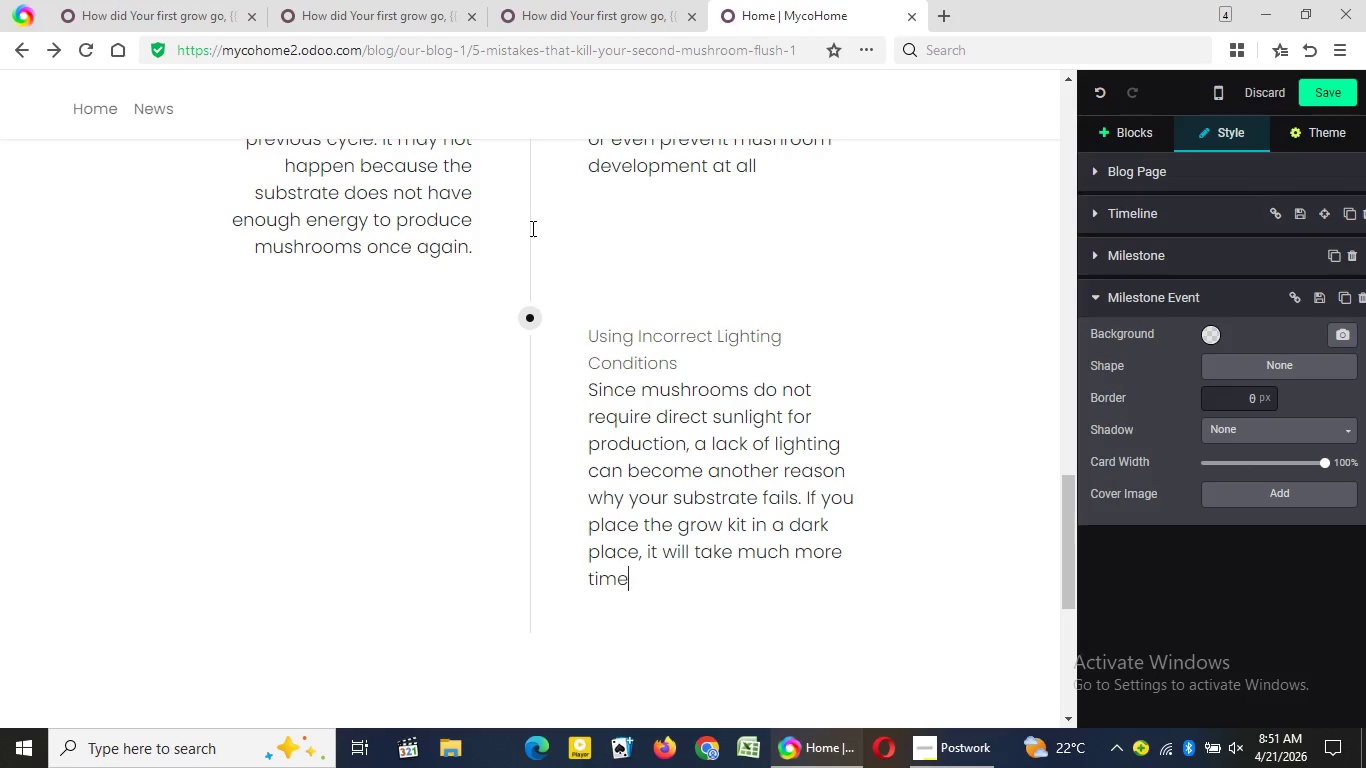 
type(time until your second flush)
 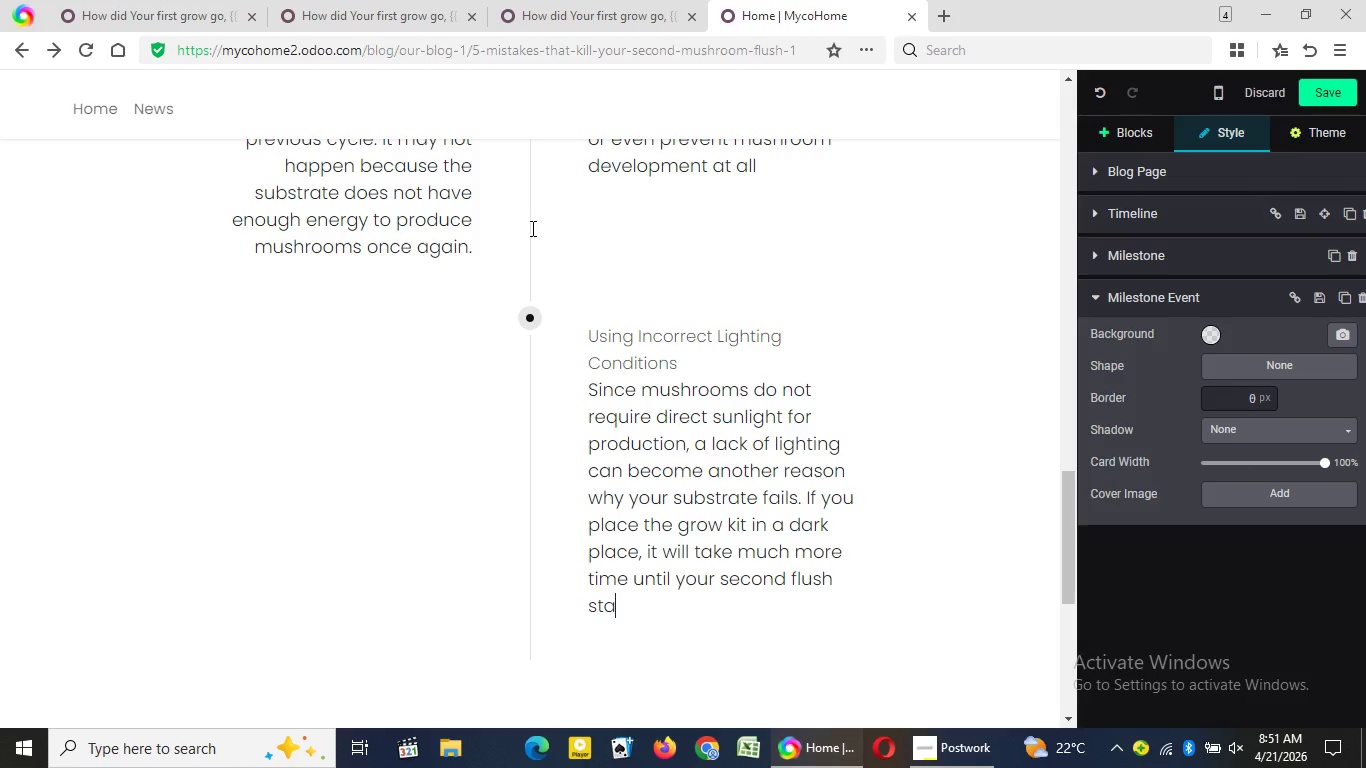 
type( sta)
 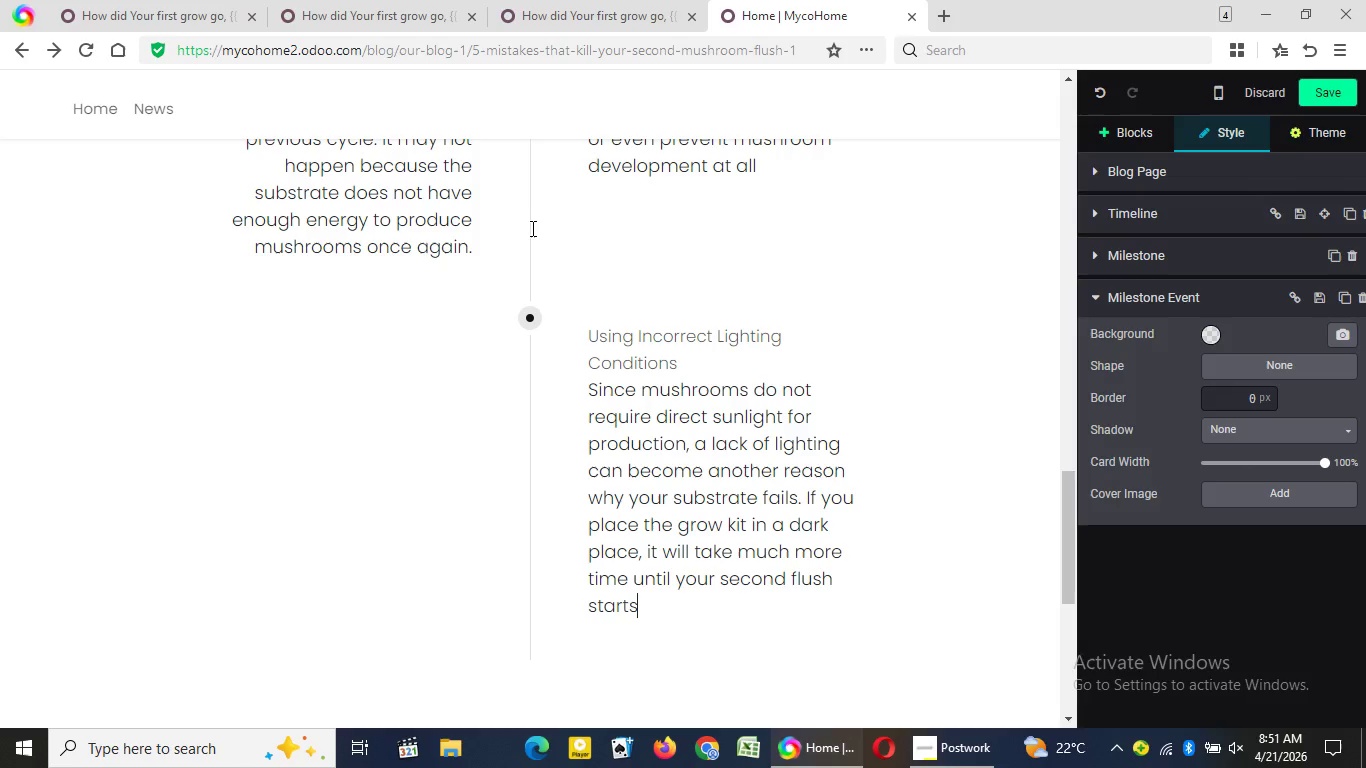 
type(rts)
 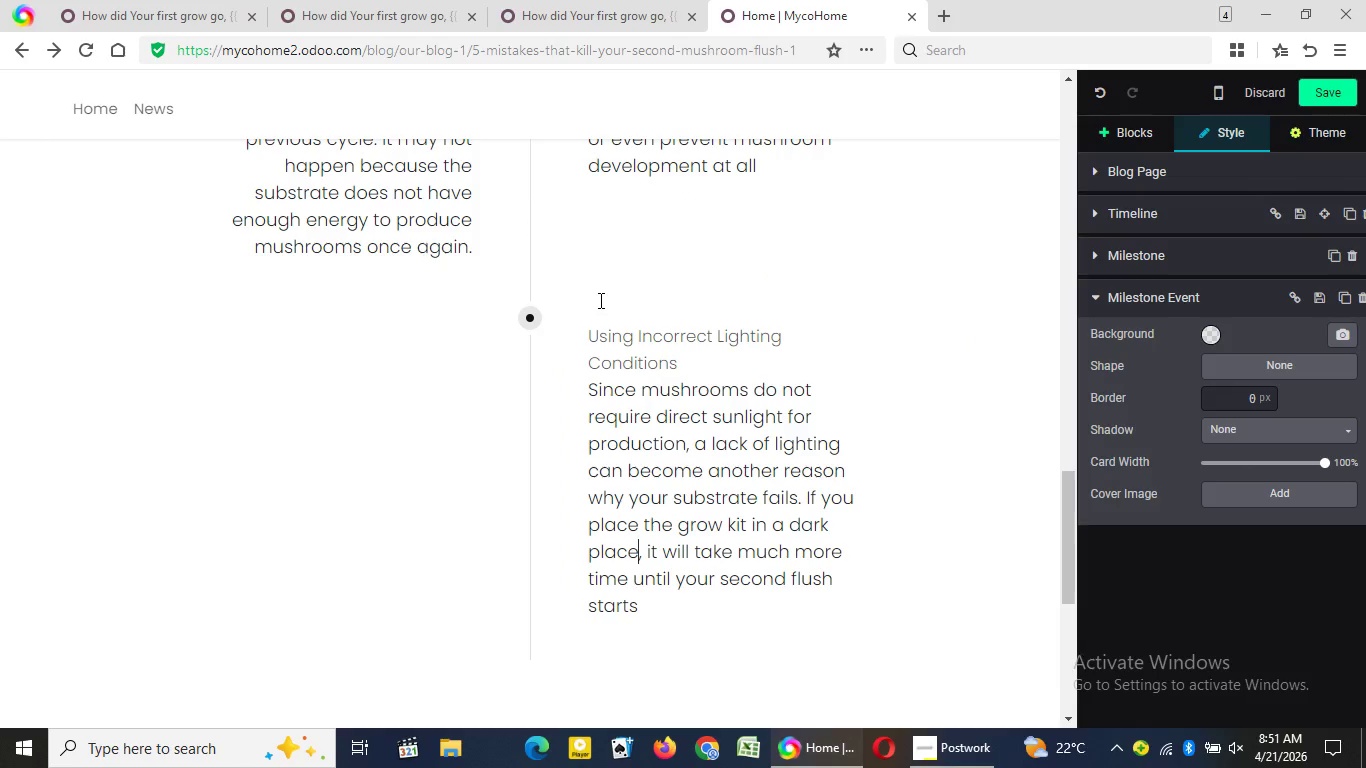 
wait(5.8)
 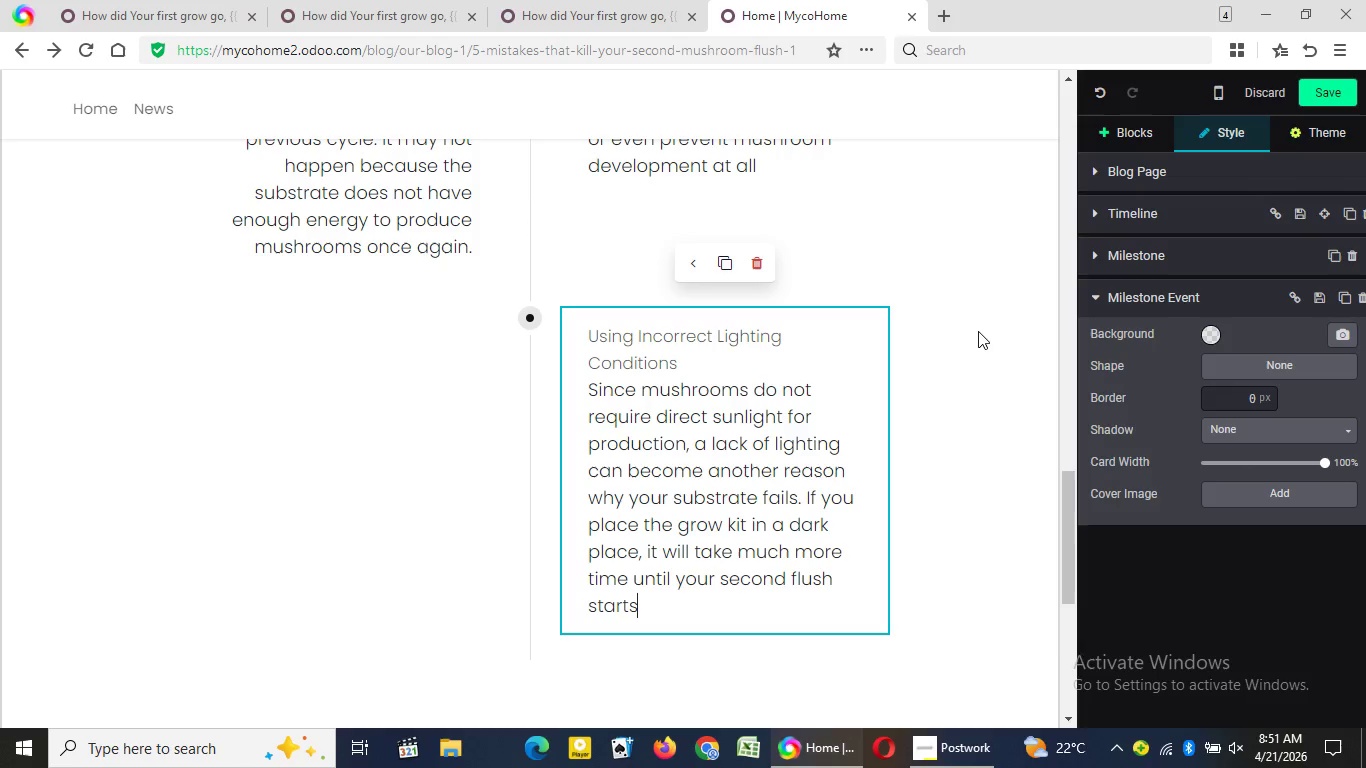 
hold_key(key=ArrowUp, duration=0.39)
 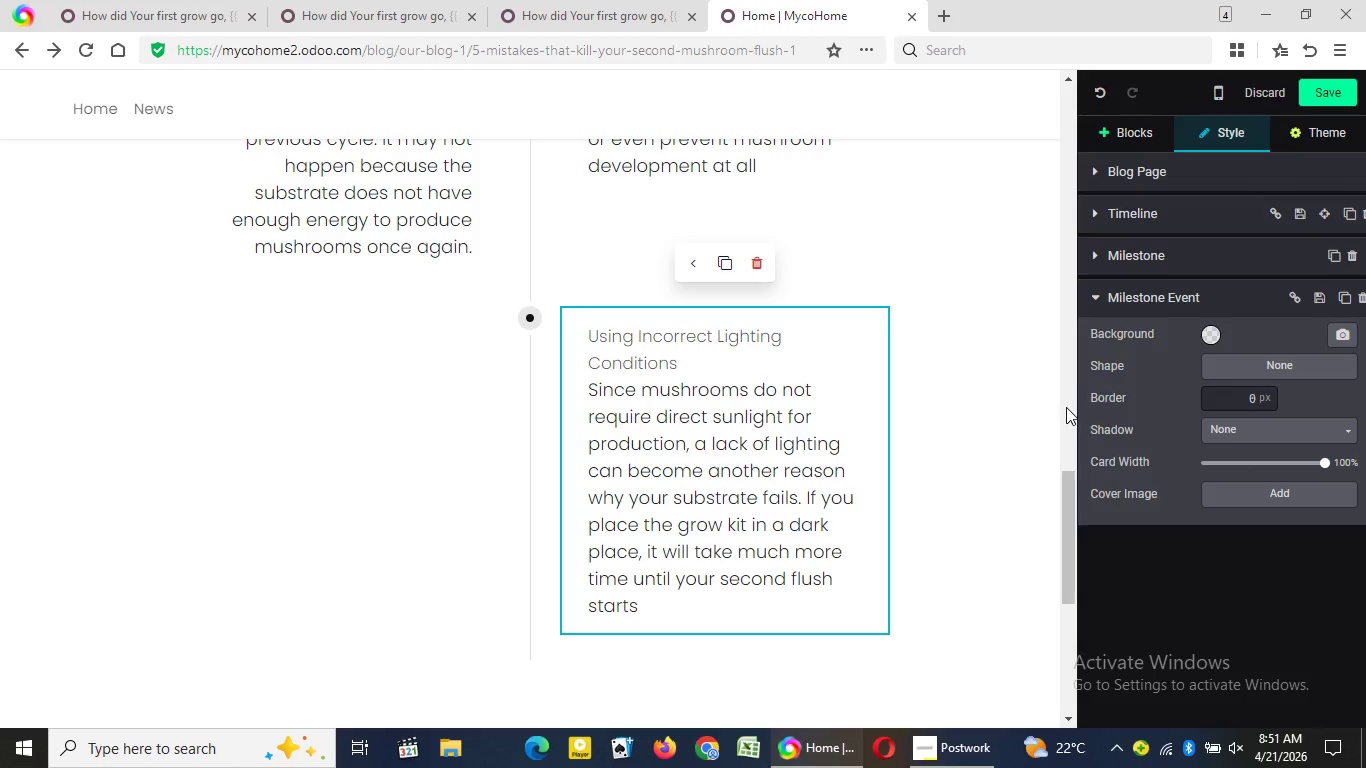 
key(ArrowUp)
 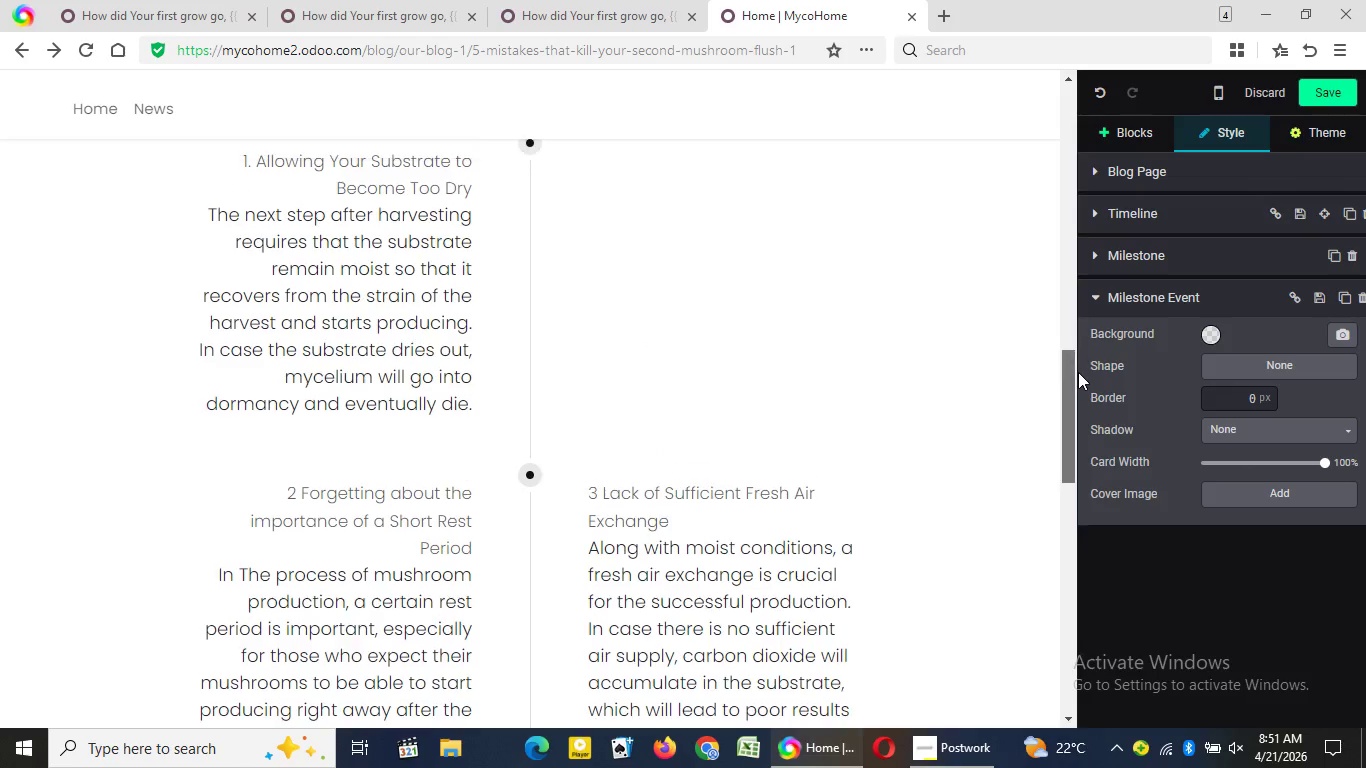 
left_click_drag(start_coordinate=[1065, 496], to_coordinate=[1078, 365])
 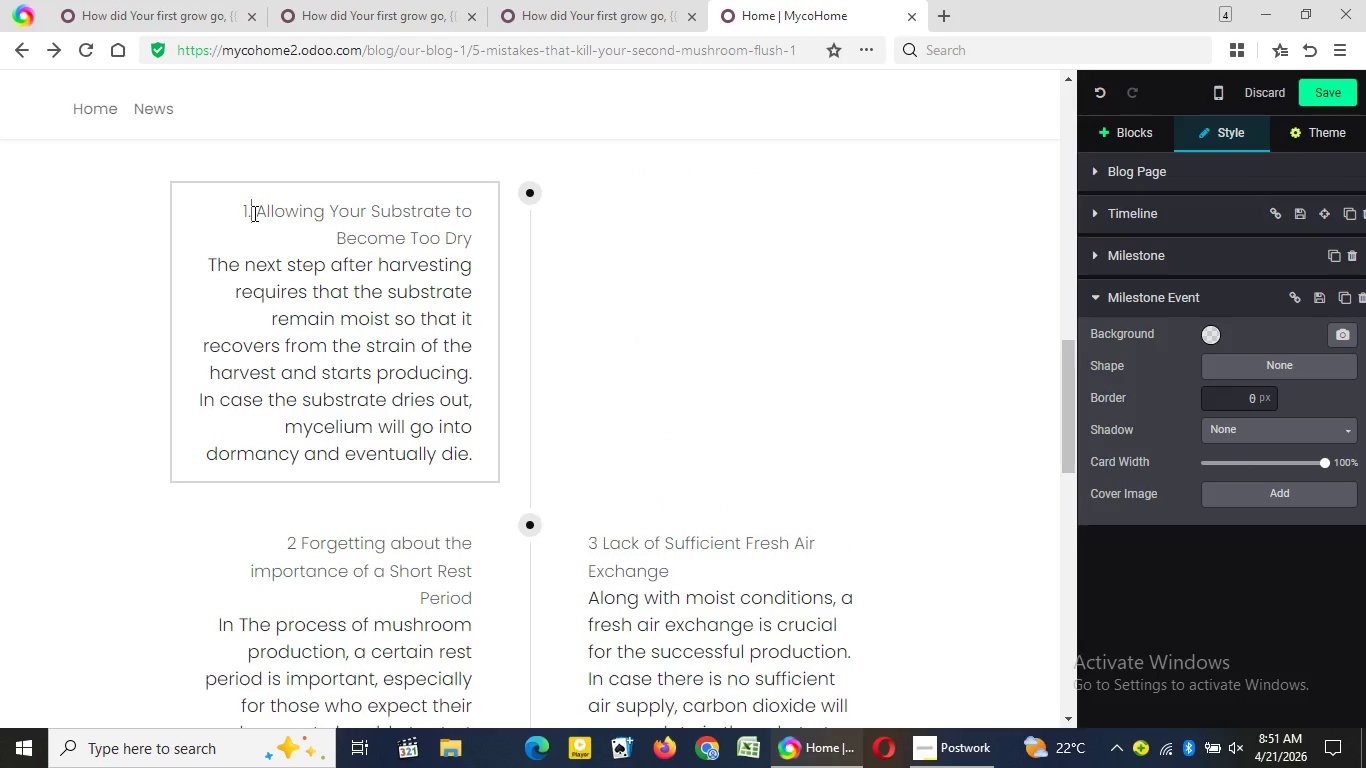 
left_click([253, 213])
 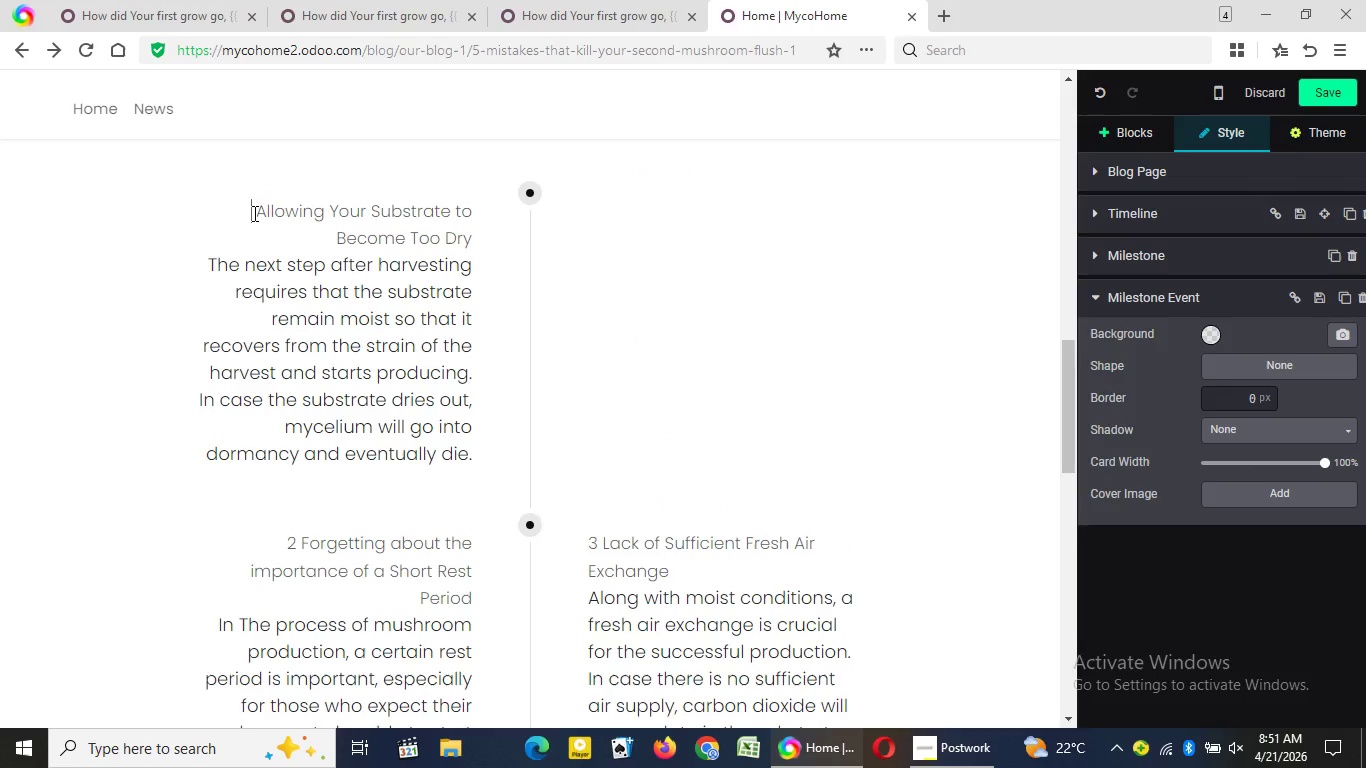 
key(Backspace)
 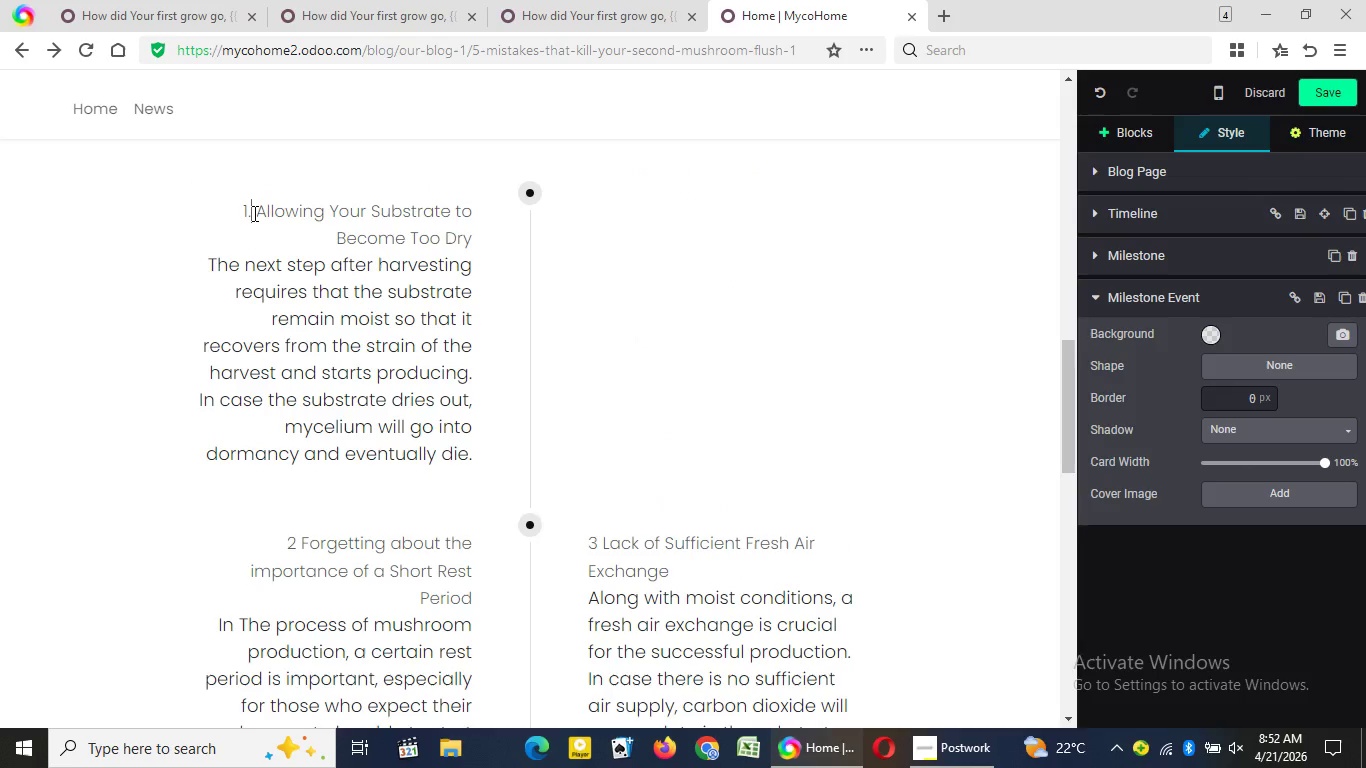 
key(Backspace)
 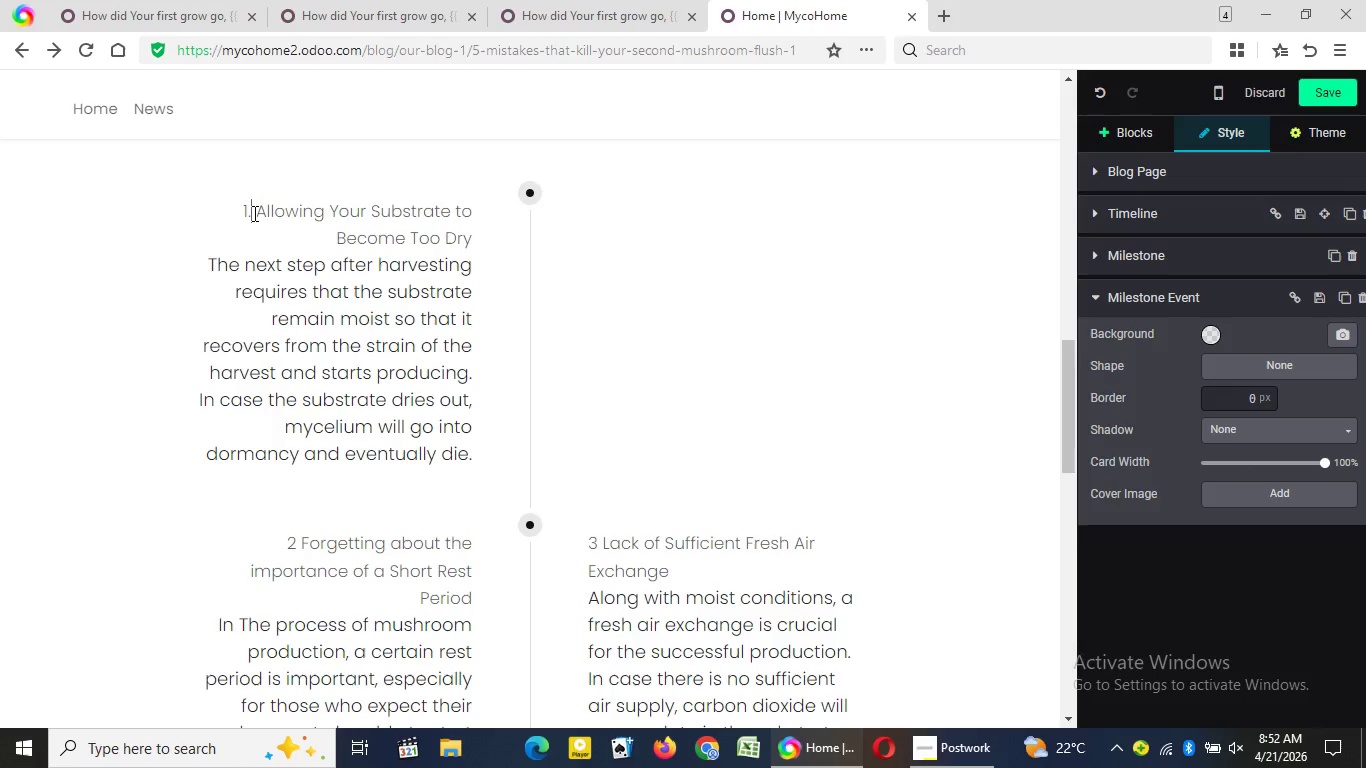 
key(Numpad1)
 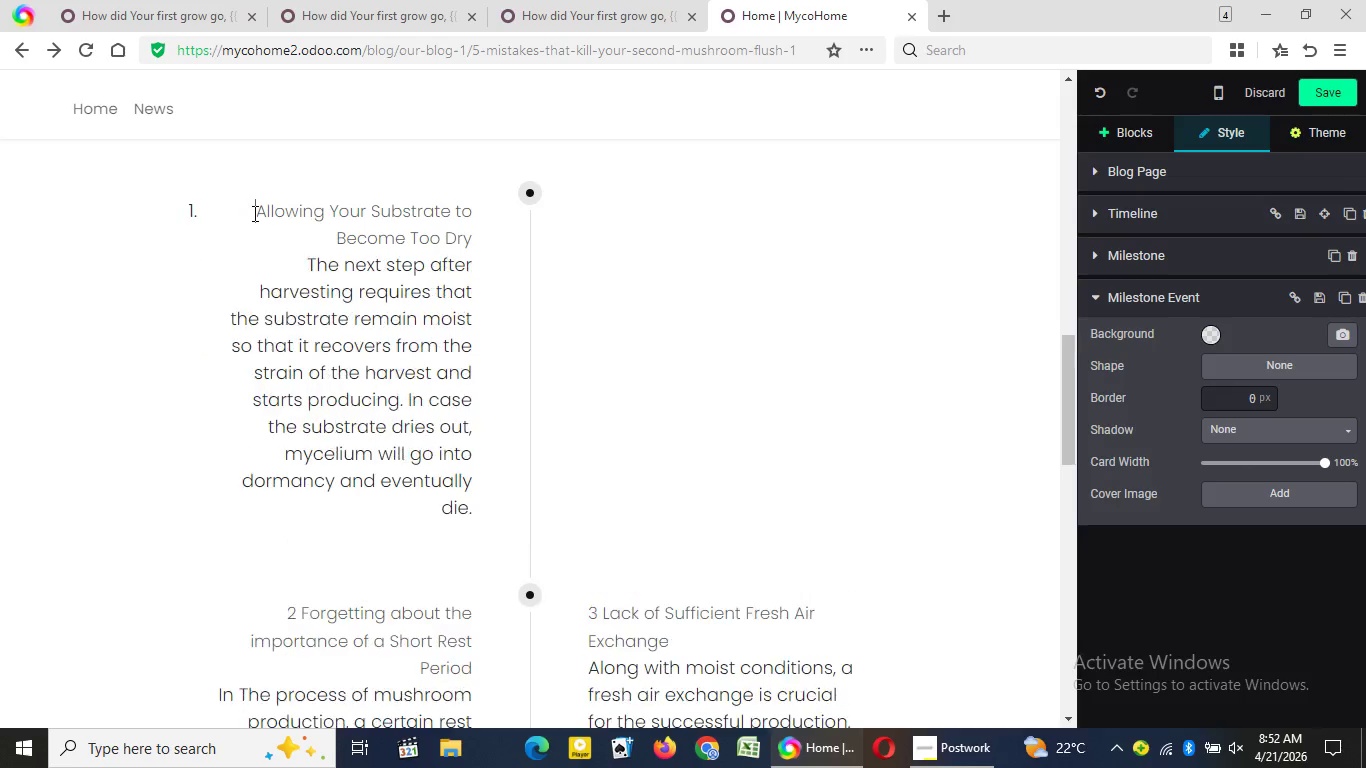 
key(NumpadDecimal)
 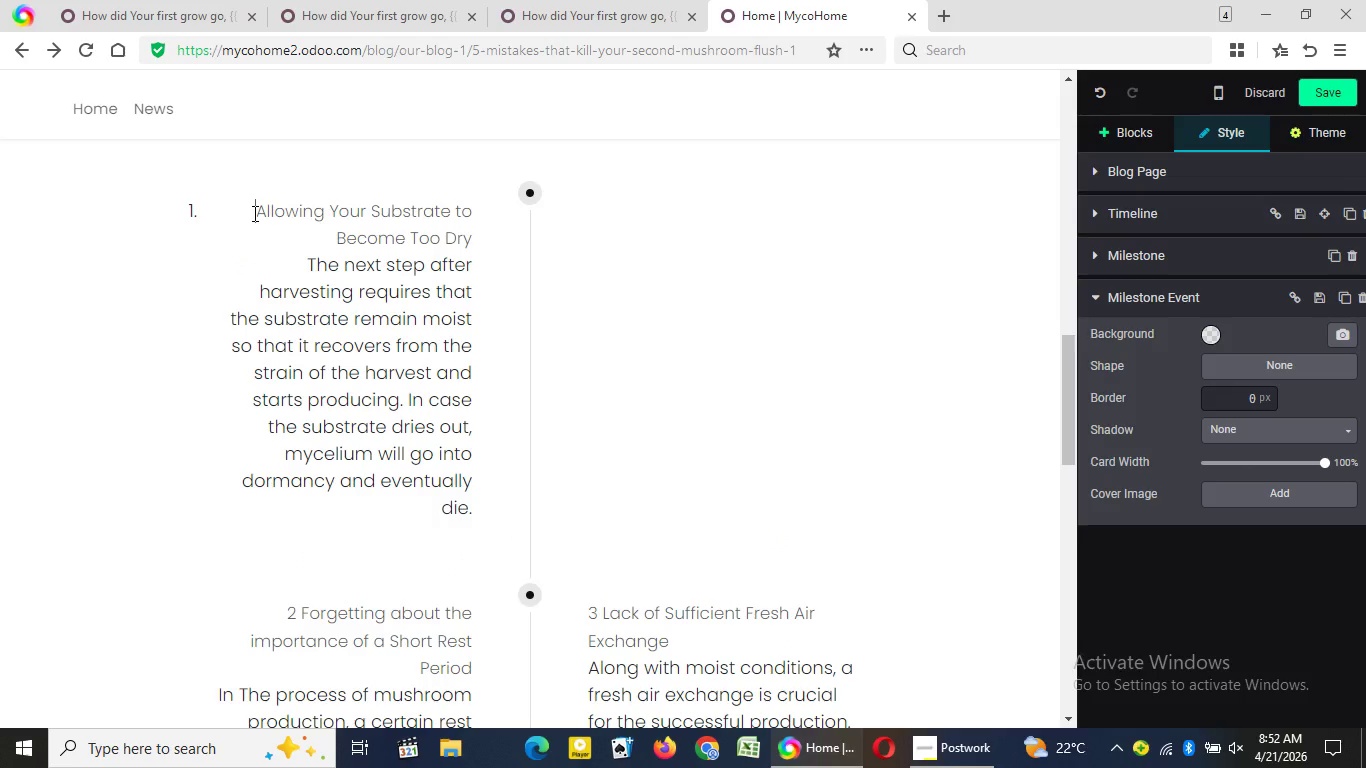 
key(Space)
 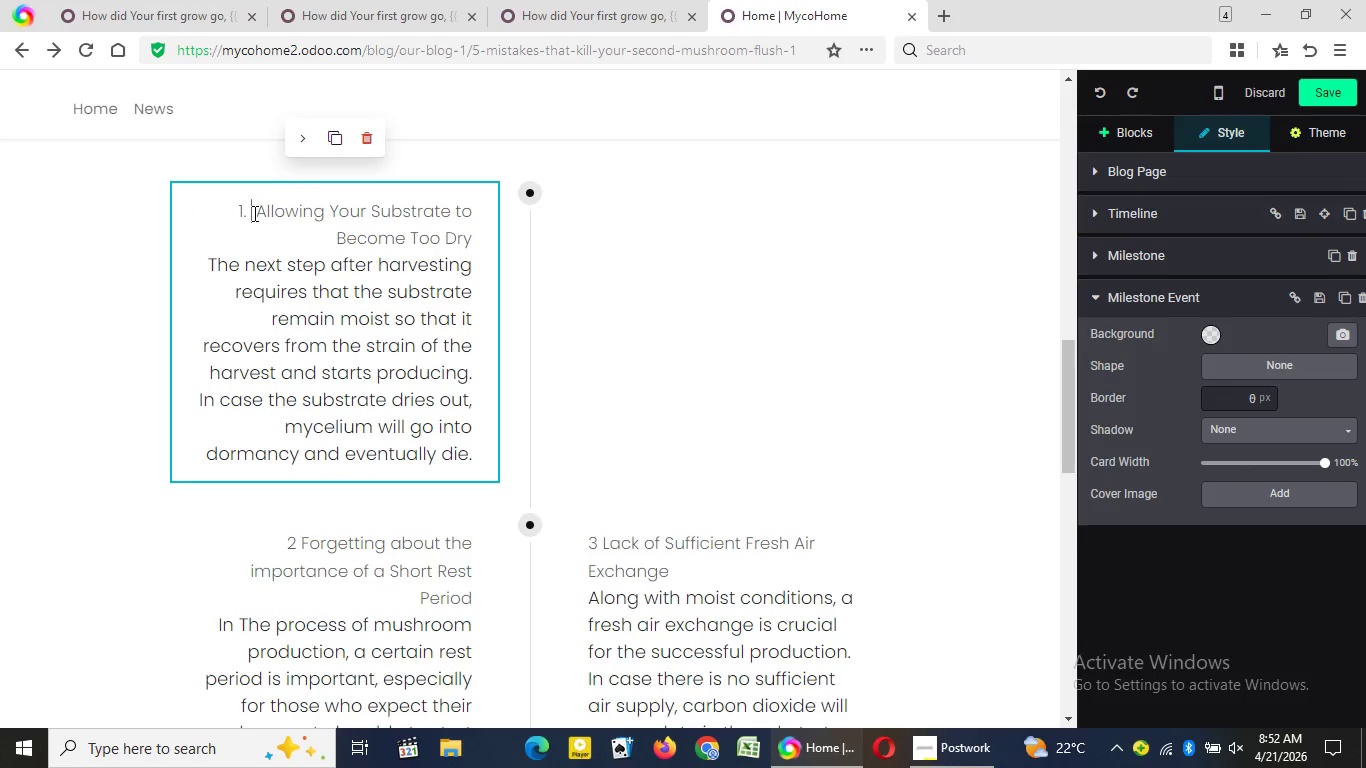 
key(Control+Z)
 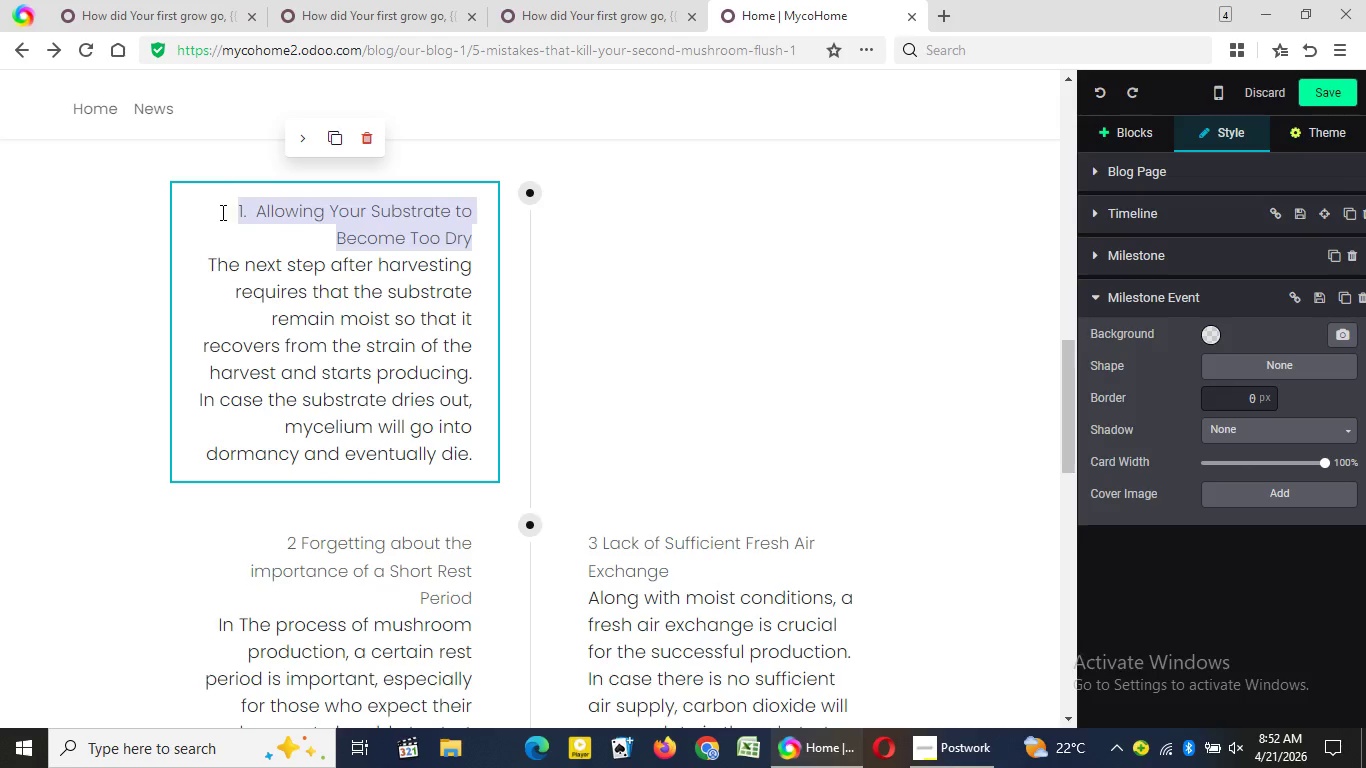 
left_click_drag(start_coordinate=[470, 240], to_coordinate=[219, 212])
 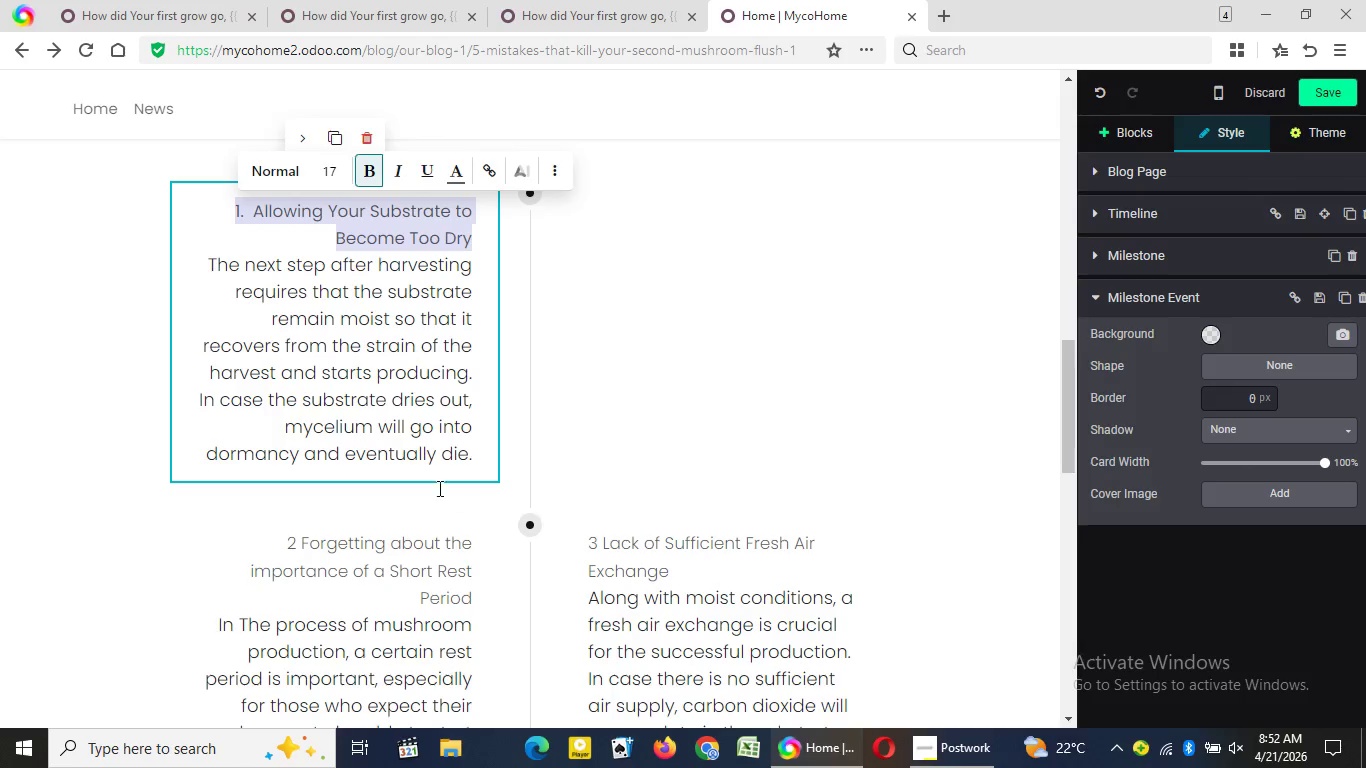 
left_click([368, 174])
 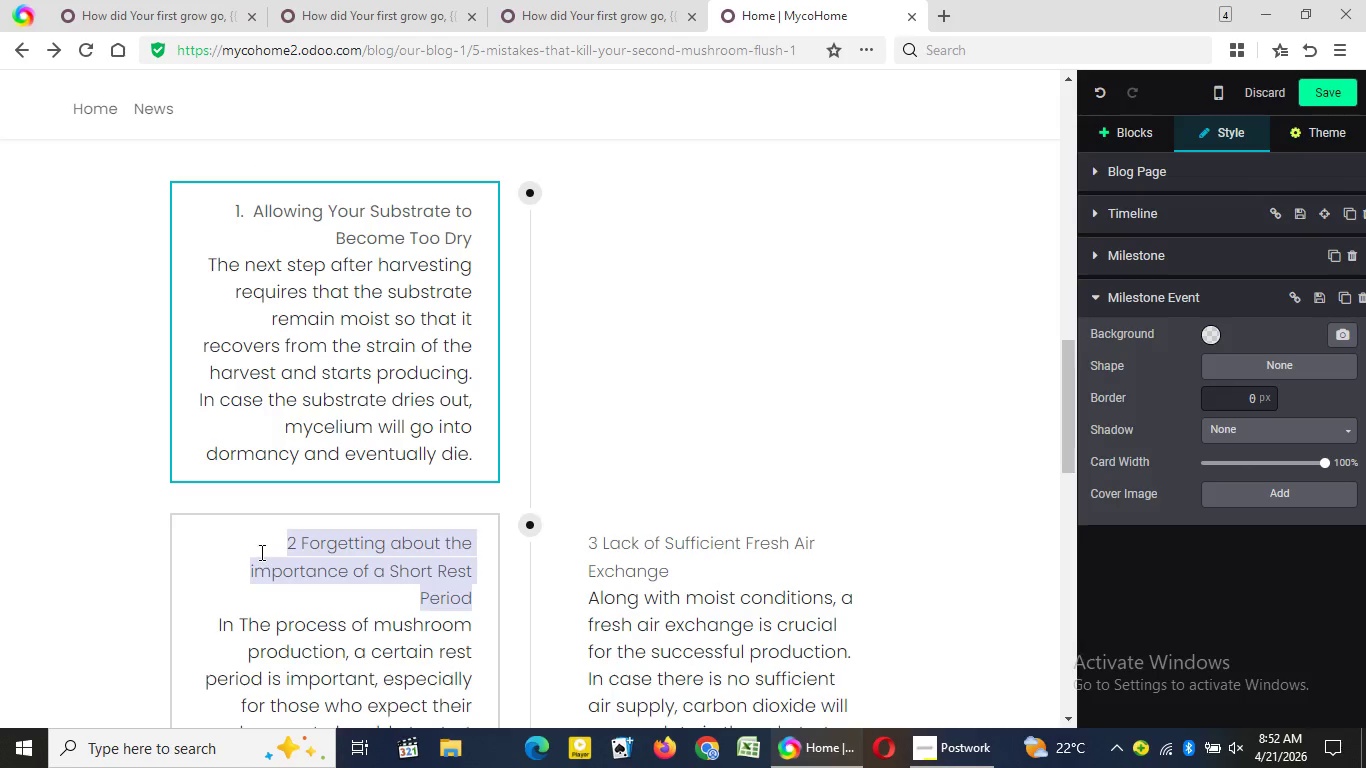 
left_click_drag(start_coordinate=[475, 603], to_coordinate=[260, 552])
 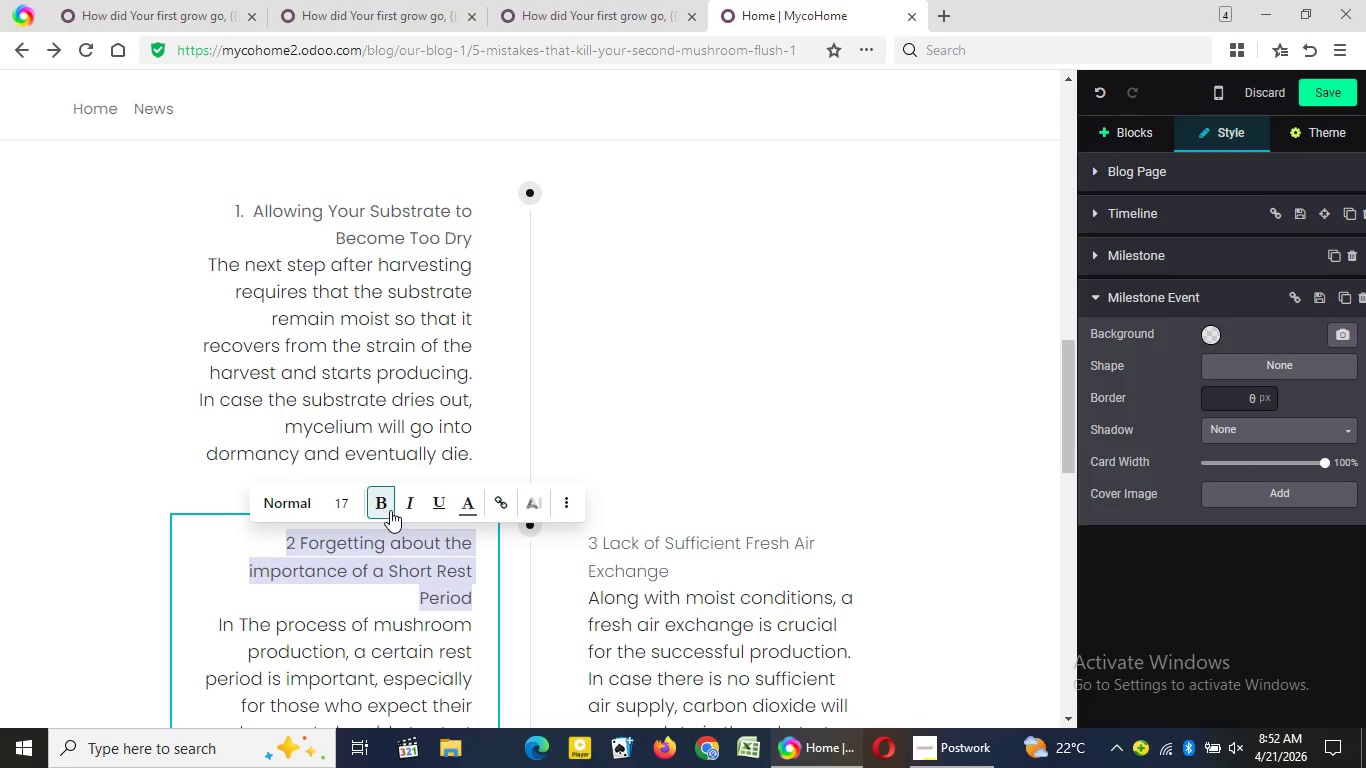 
left_click([384, 511])
 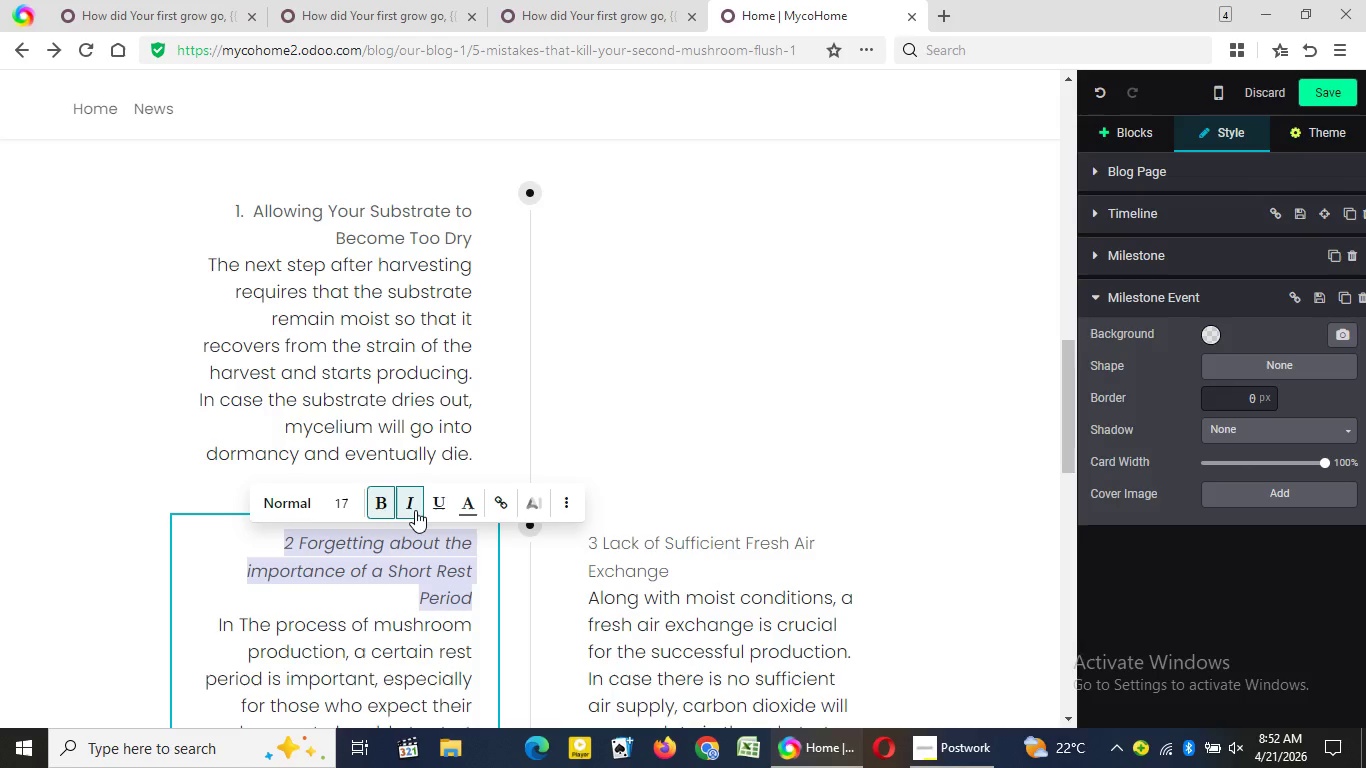 
left_click([415, 510])
 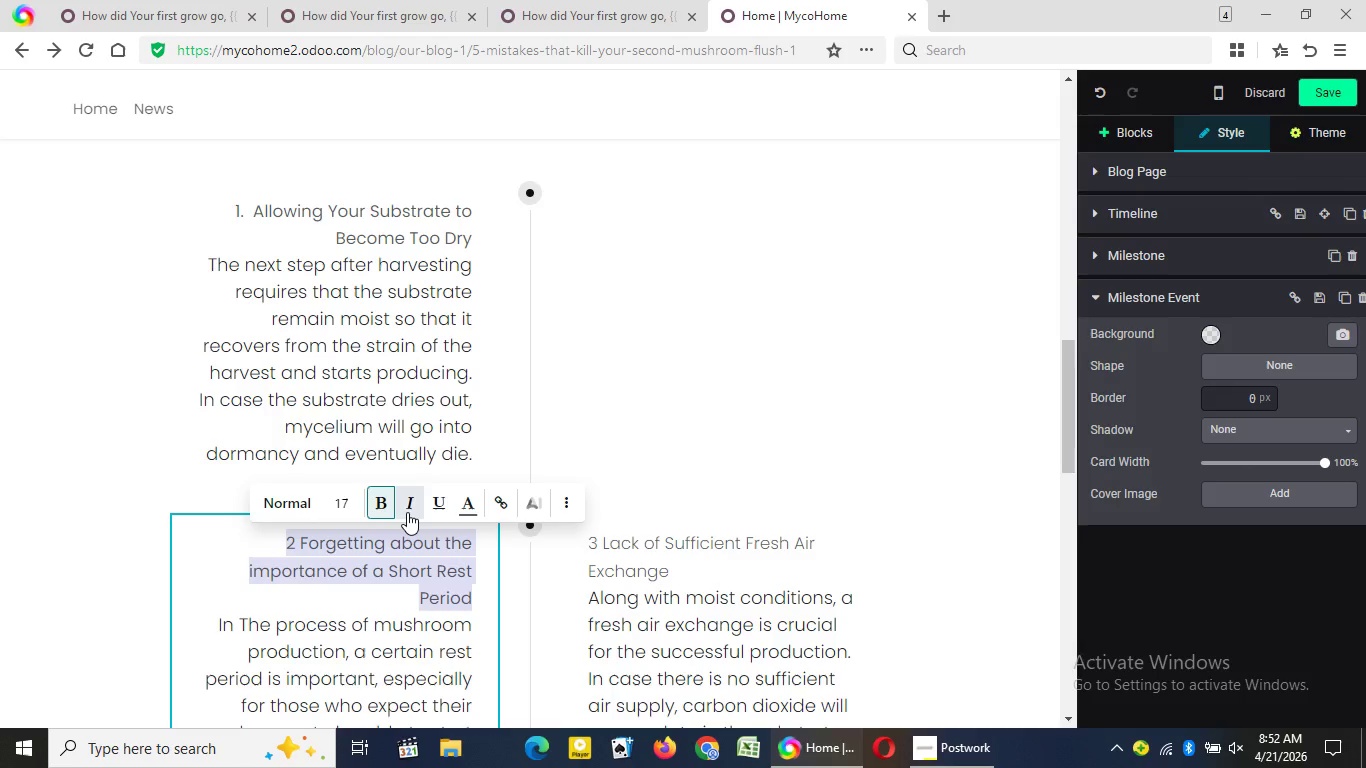 
left_click([407, 512])
 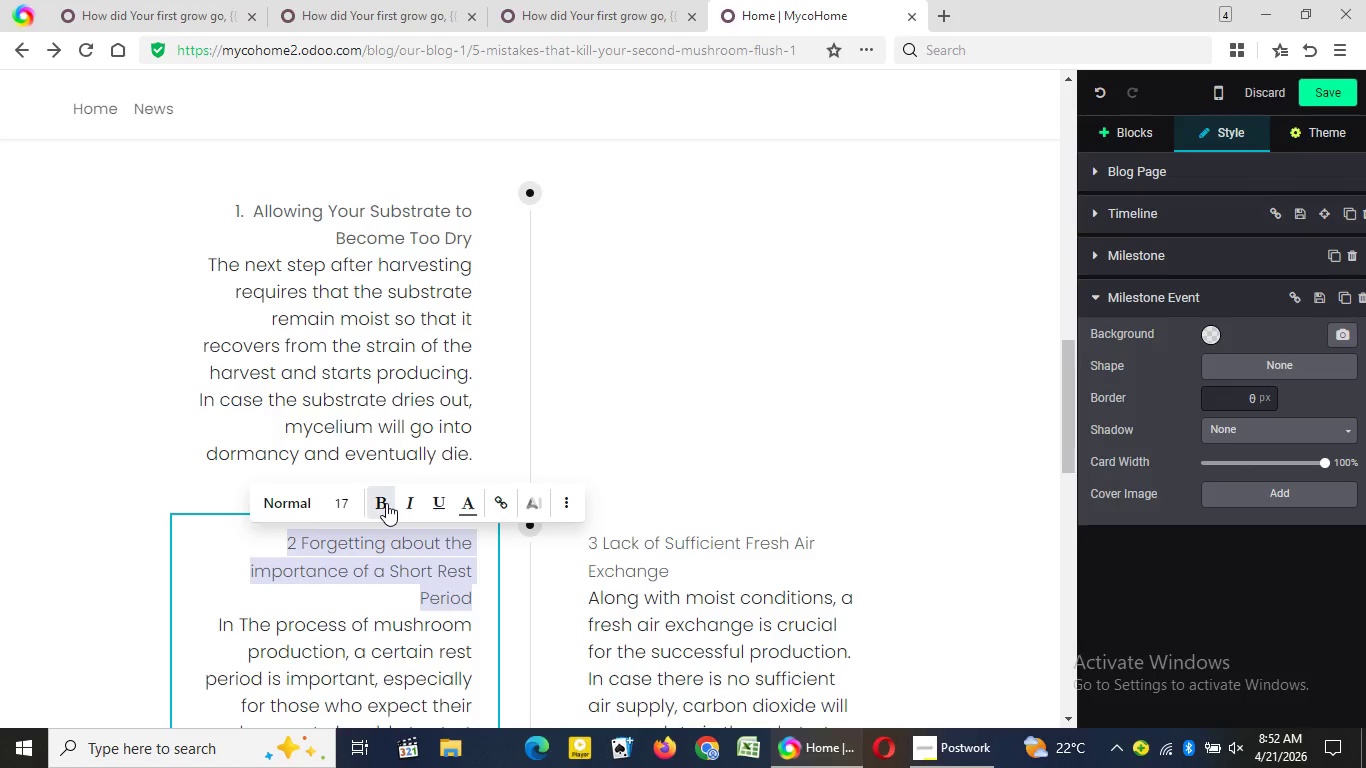 
left_click([386, 503])
 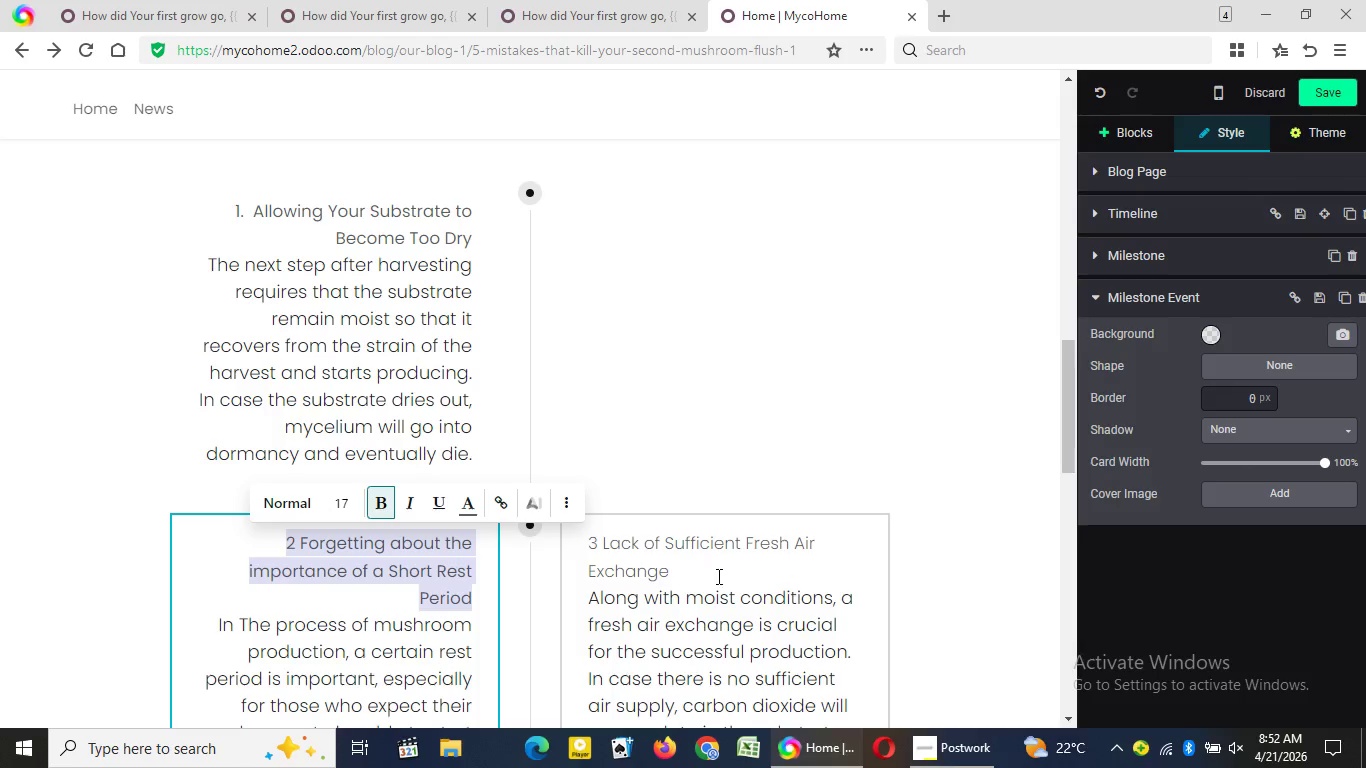 
left_click([384, 506])
 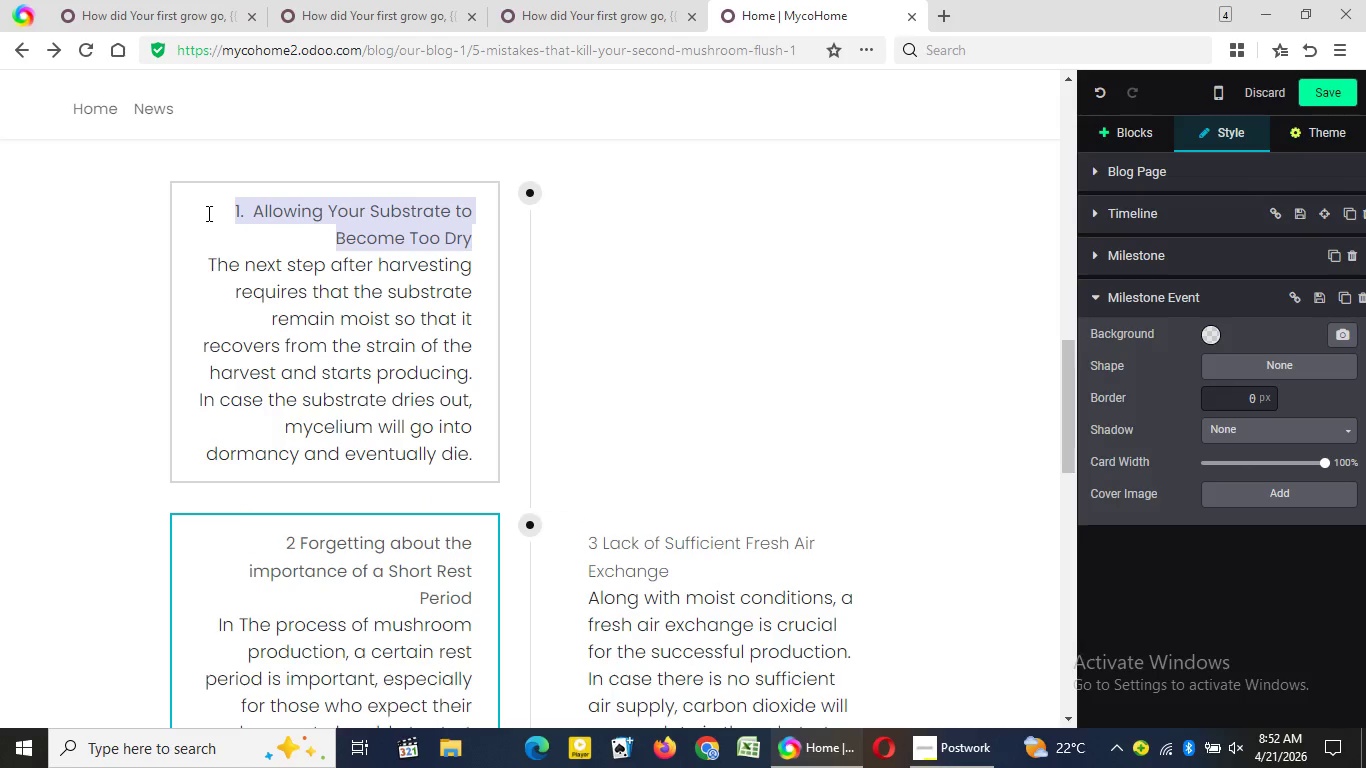 
left_click_drag(start_coordinate=[471, 238], to_coordinate=[207, 213])
 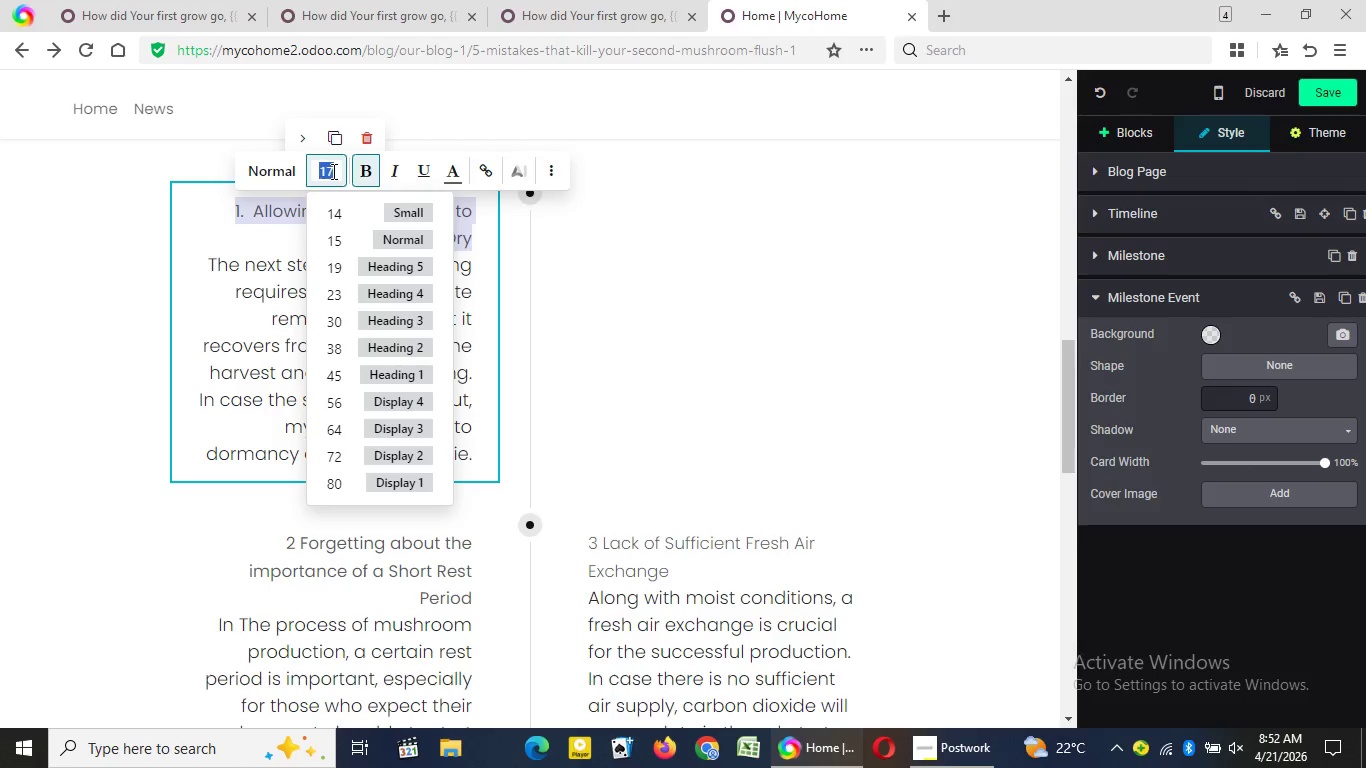 
left_click([332, 171])
 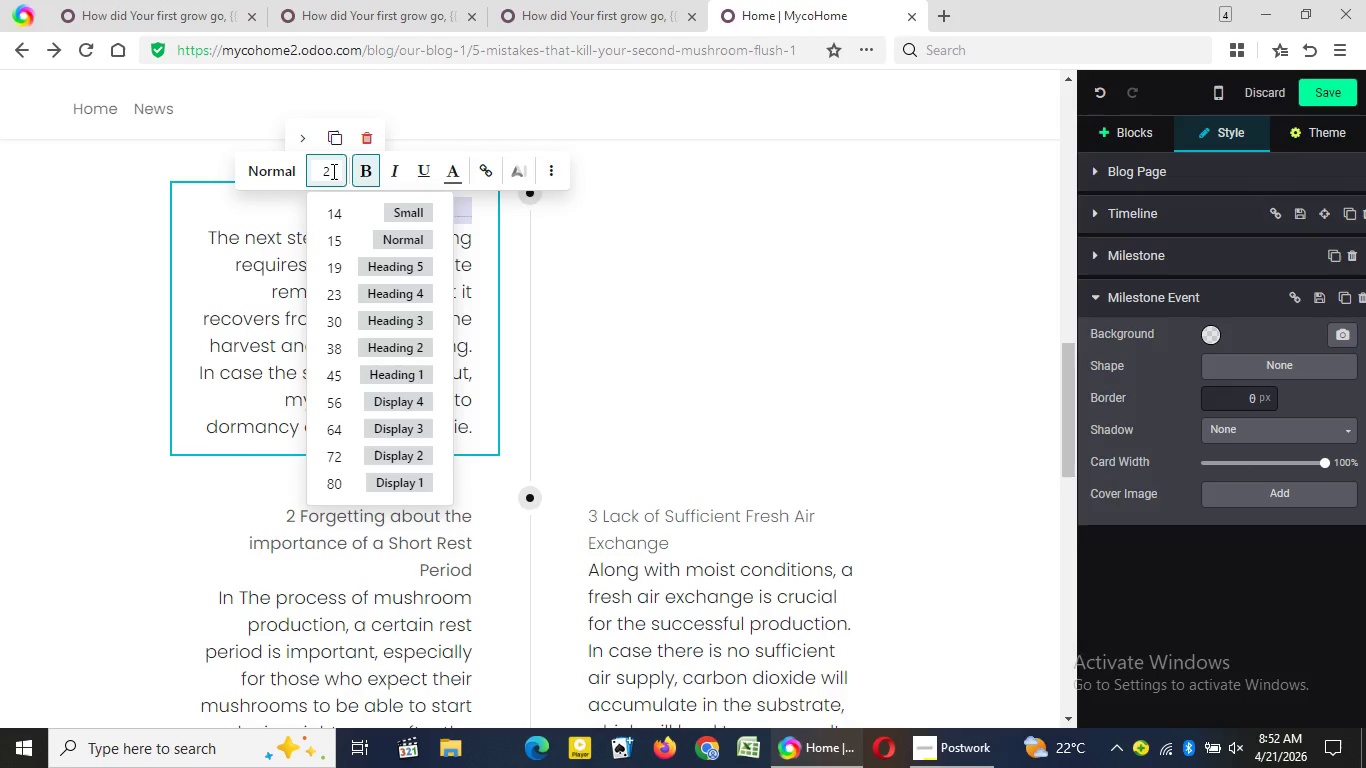 
key(Backspace)
 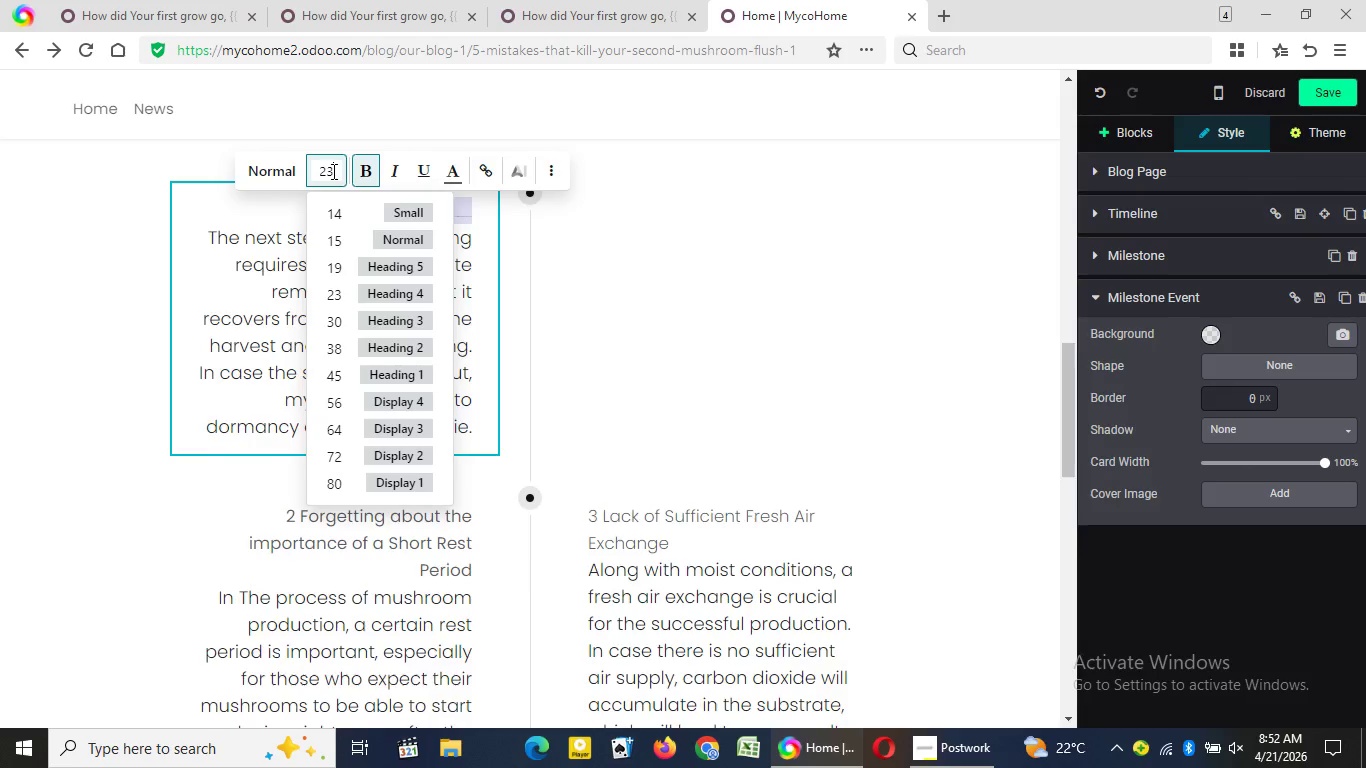 
key(Backspace)
 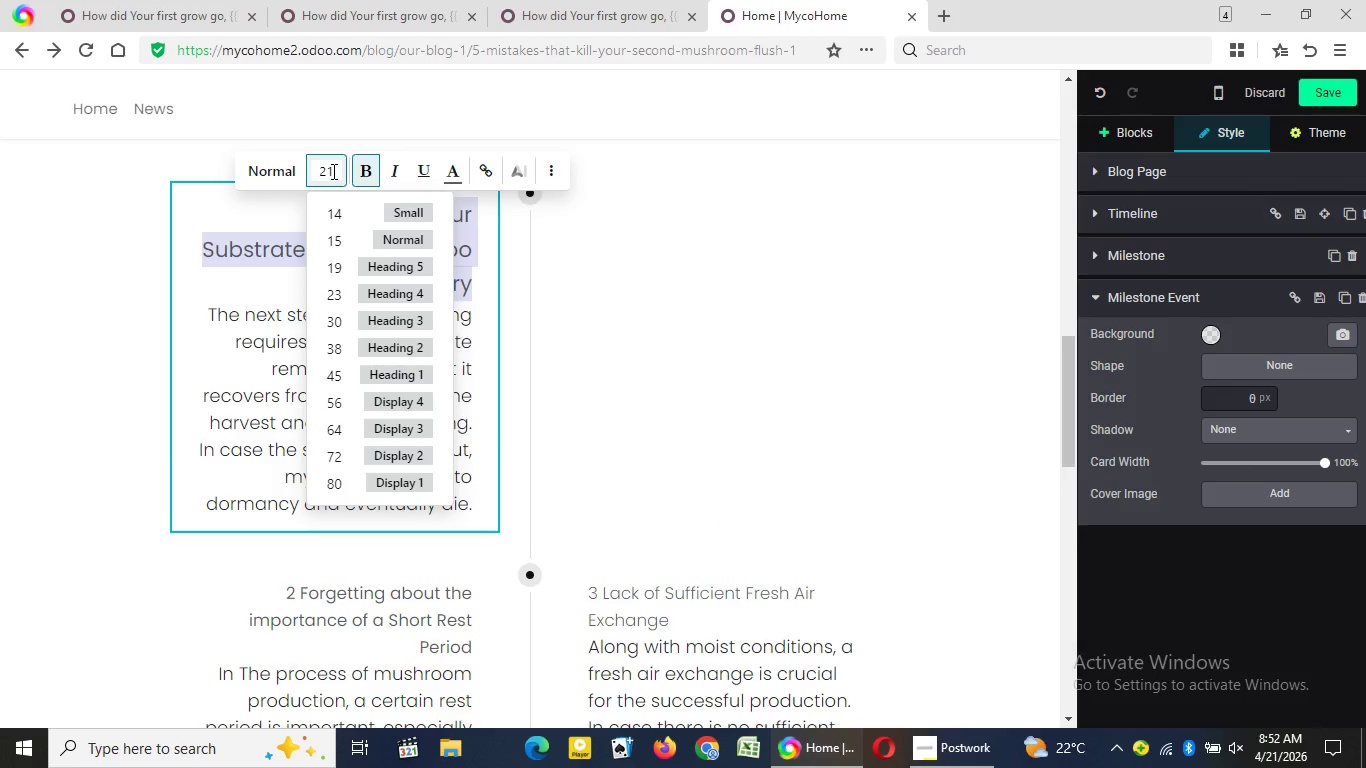 
key(Numpad2)
 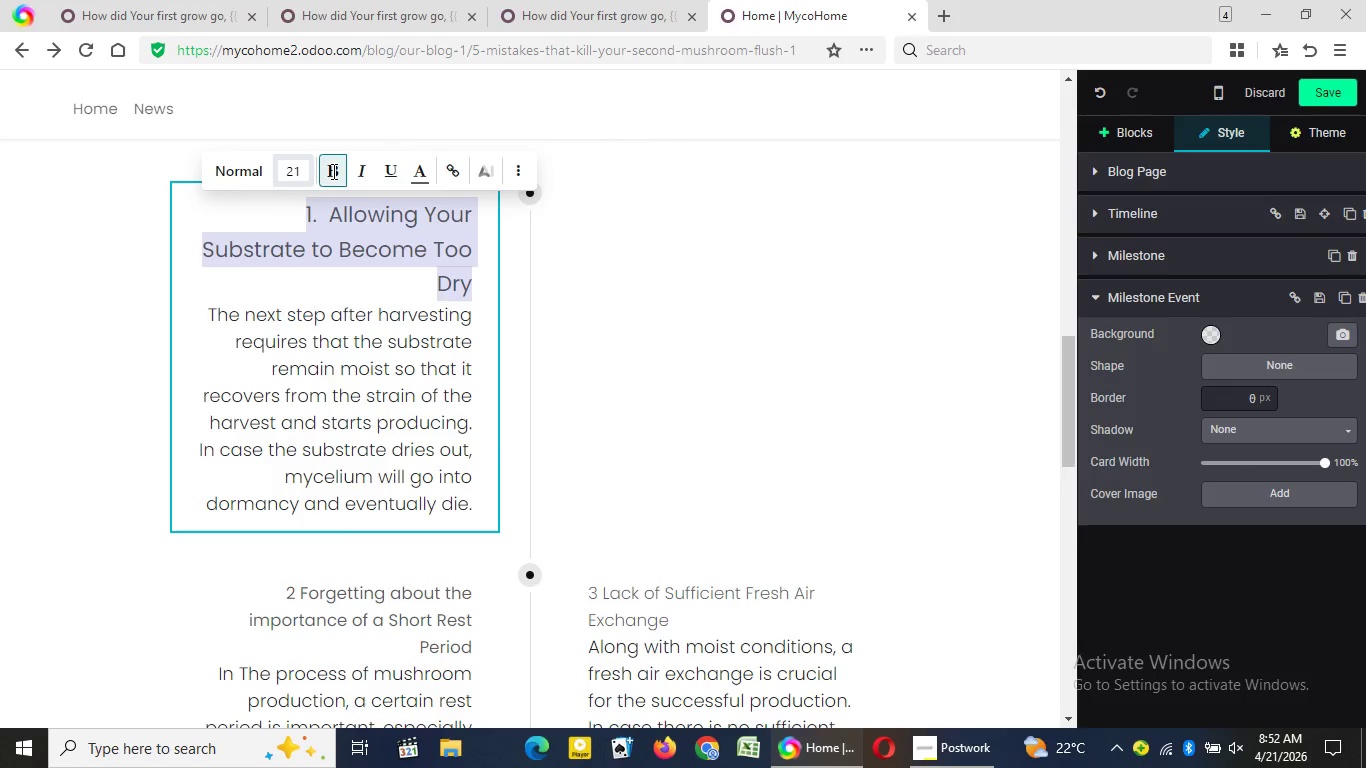 
key(Numpad3)
 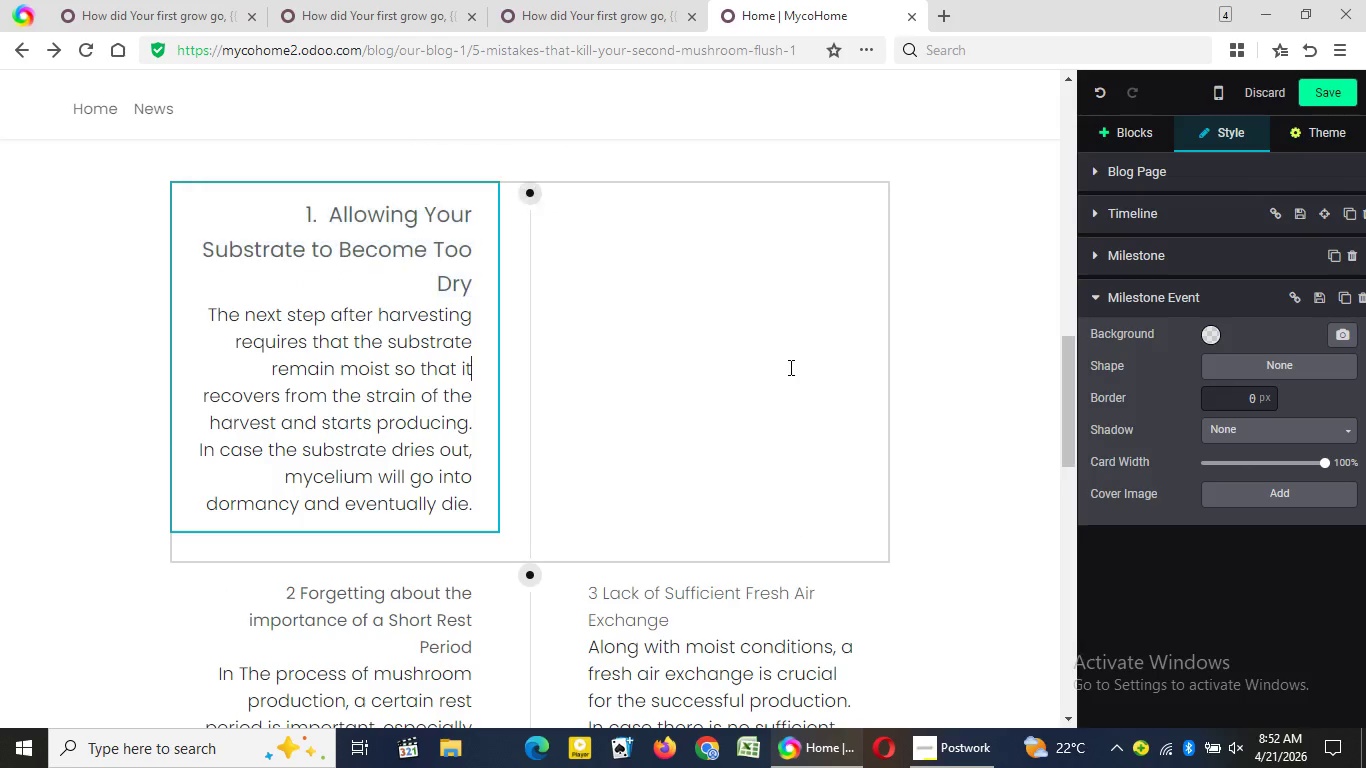 
key(Enter)
 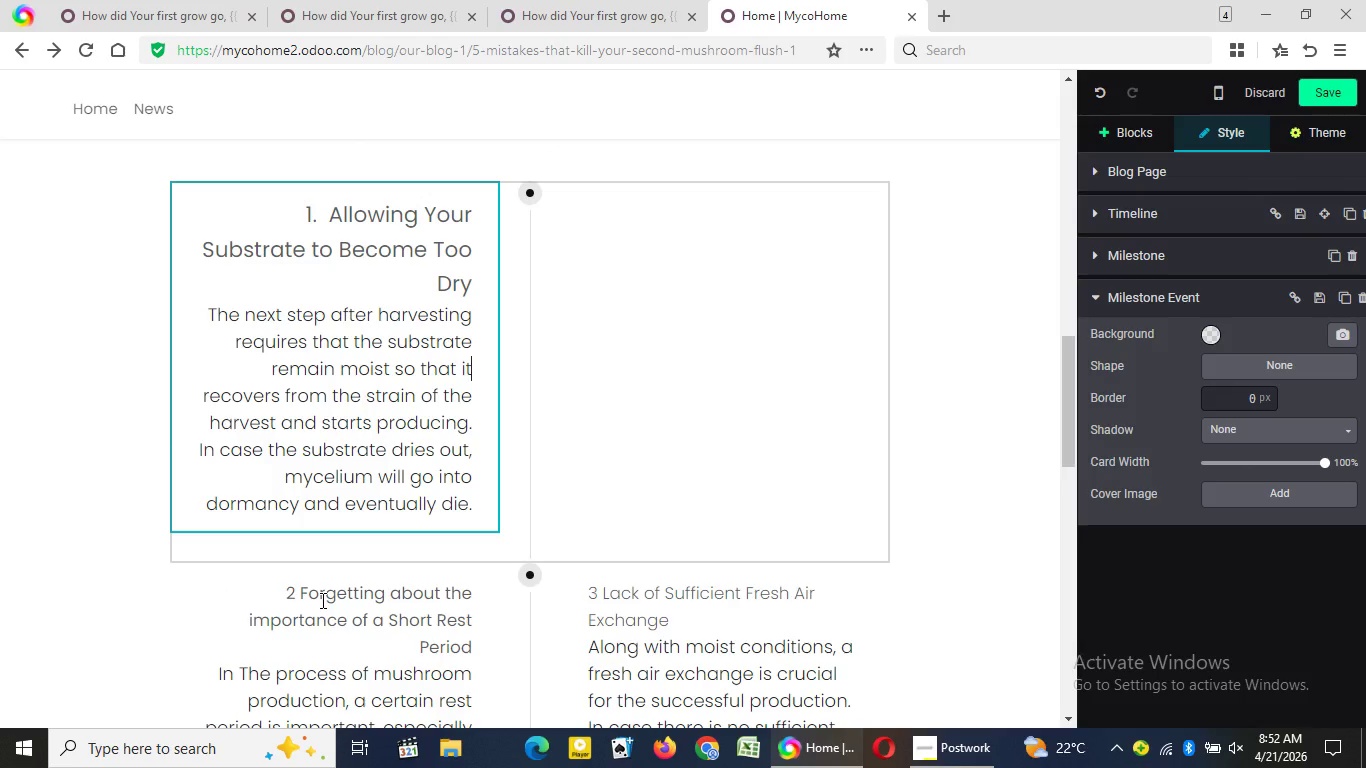 
left_click([789, 367])
 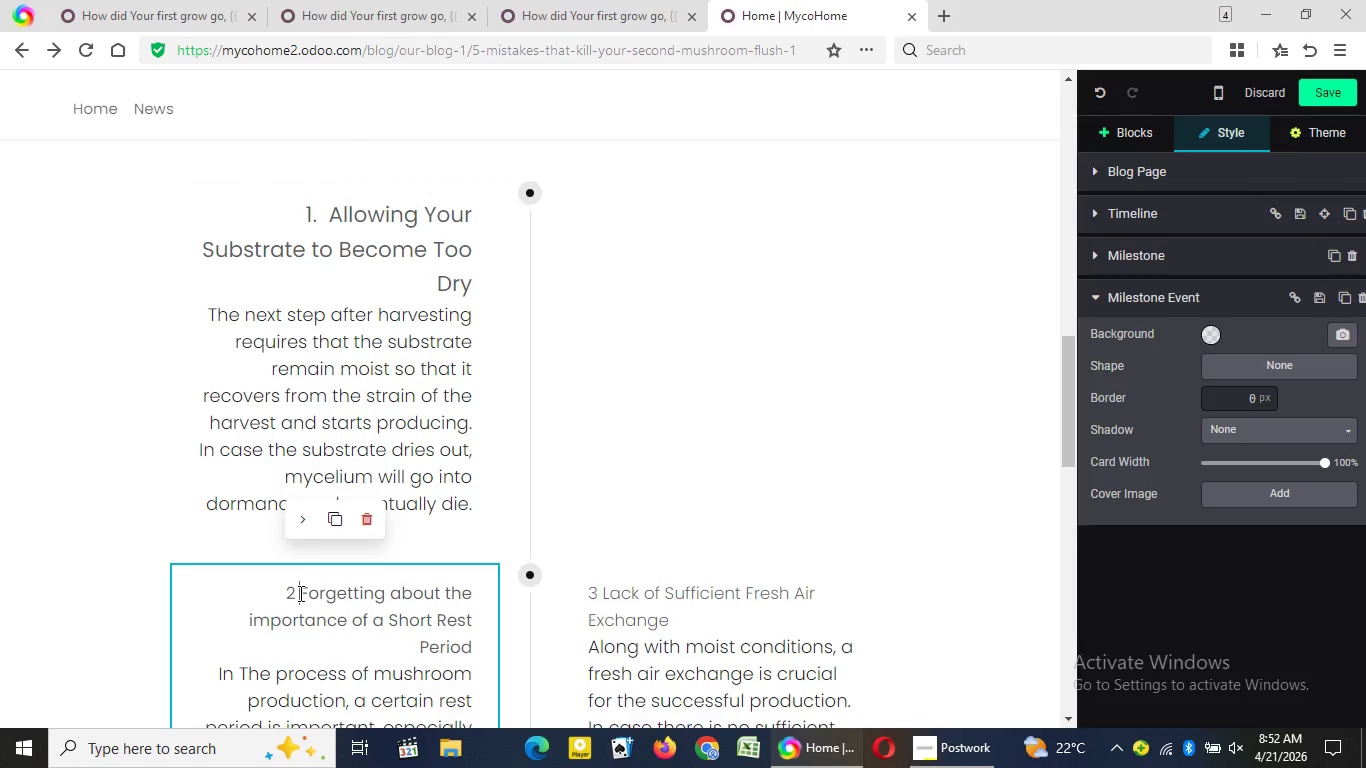 
left_click([299, 593])
 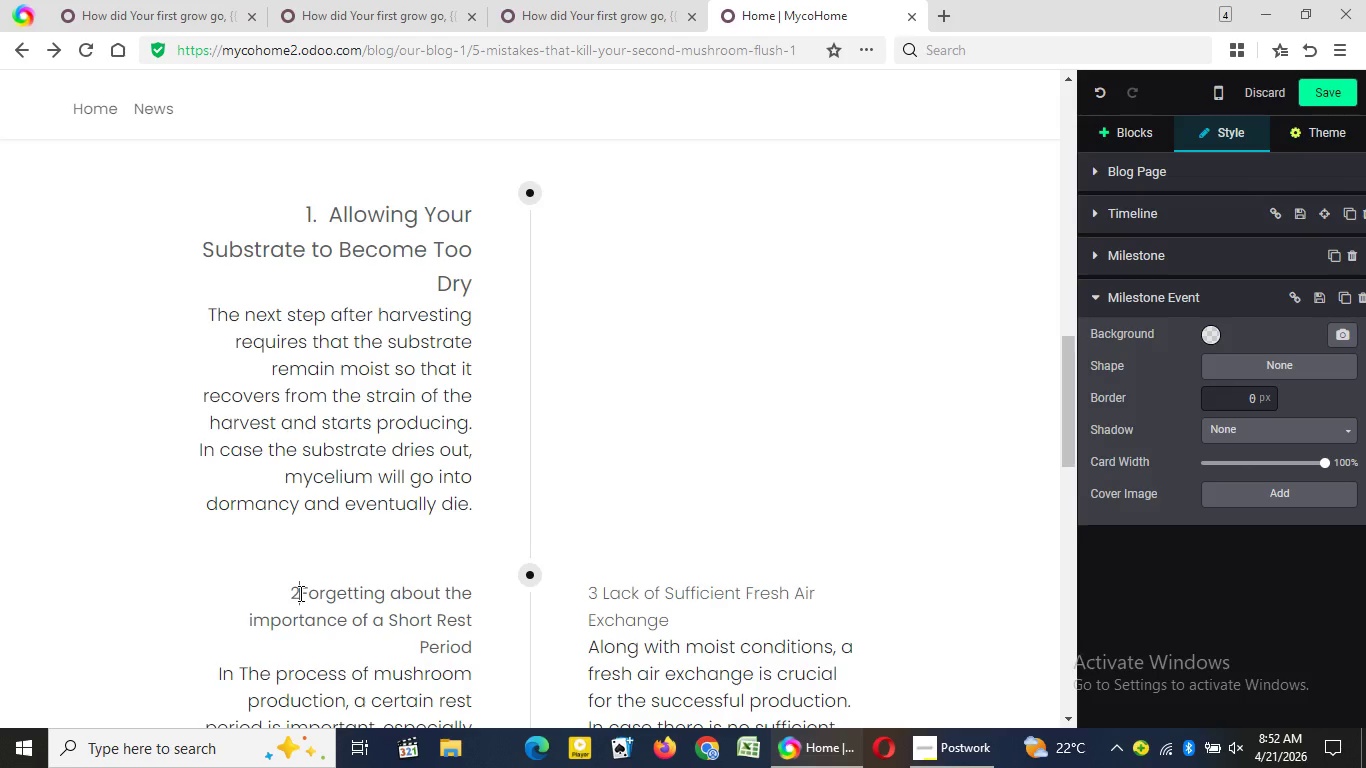 
key(Backspace)
 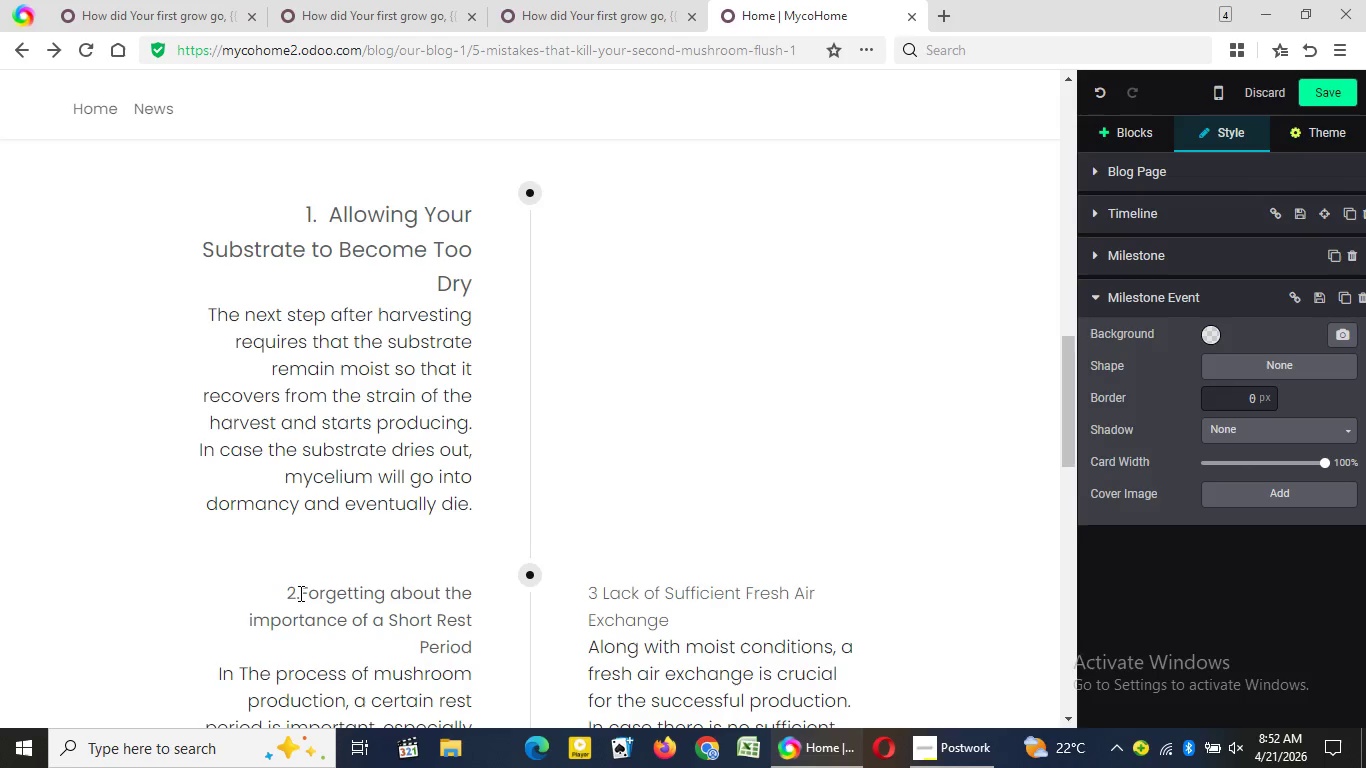 
key(NumpadDecimal)
 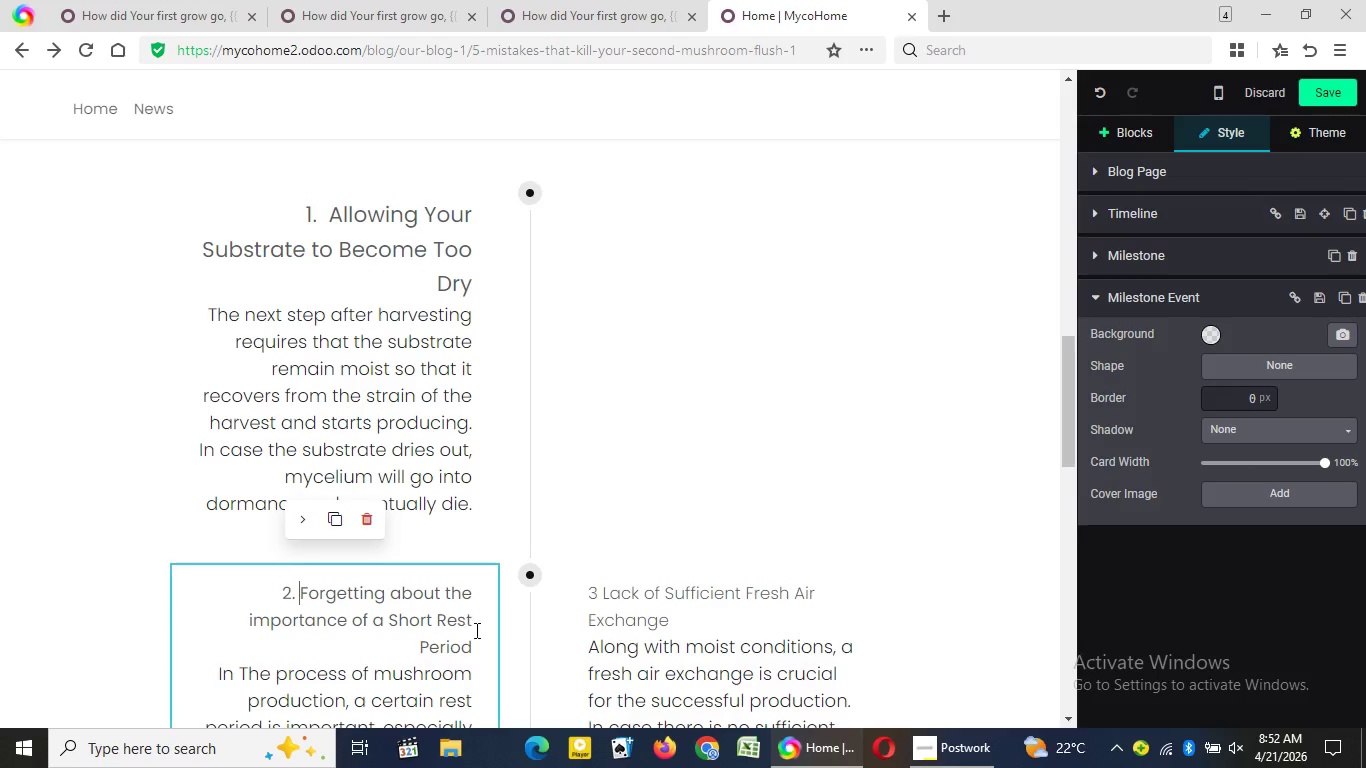 
key(Space)
 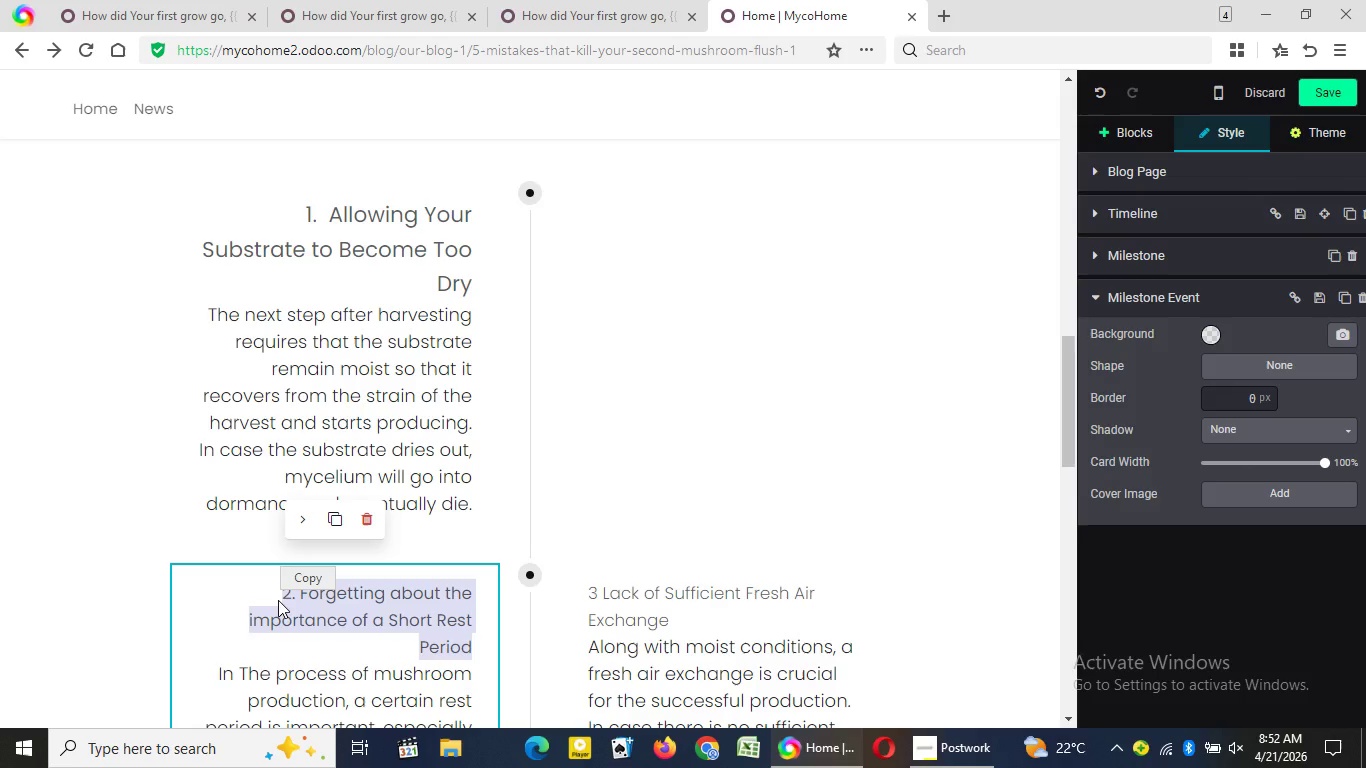 
left_click_drag(start_coordinate=[472, 651], to_coordinate=[277, 601])
 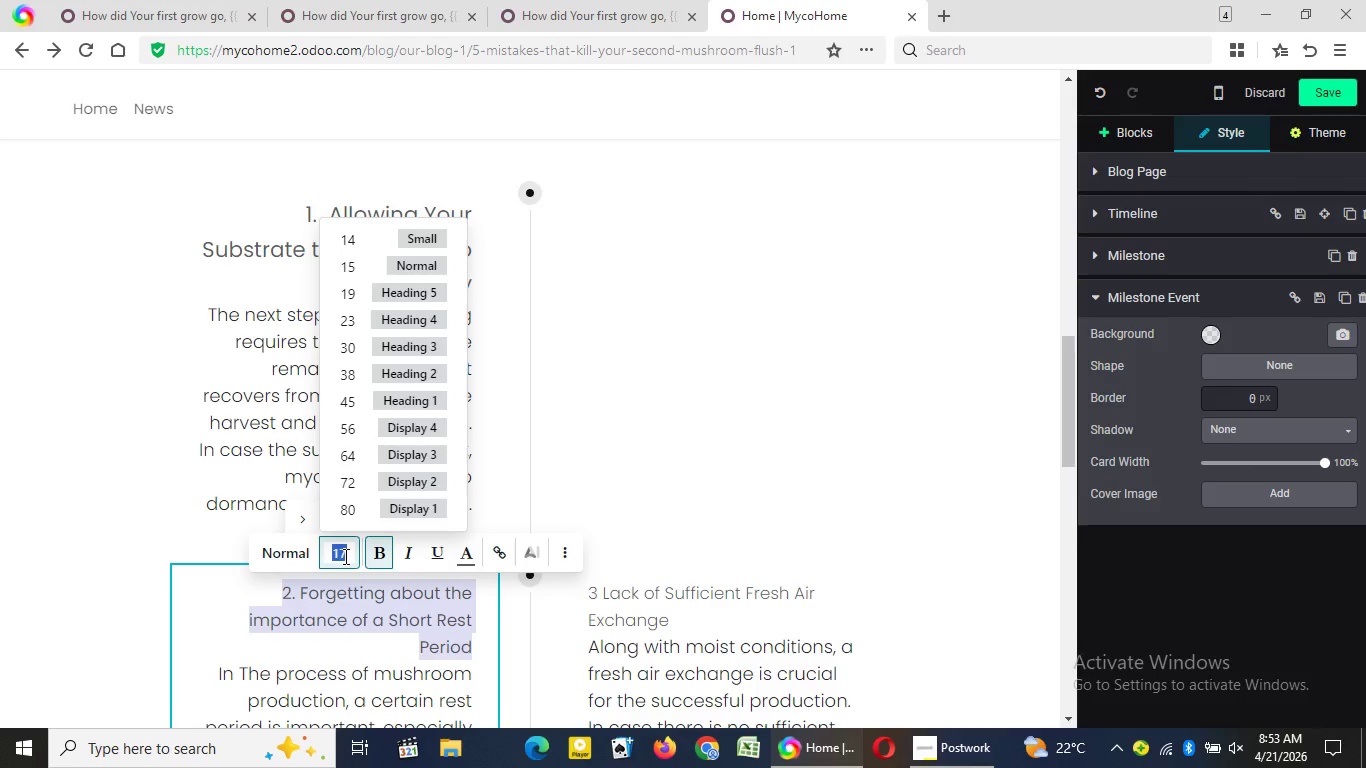 
left_click([344, 556])
 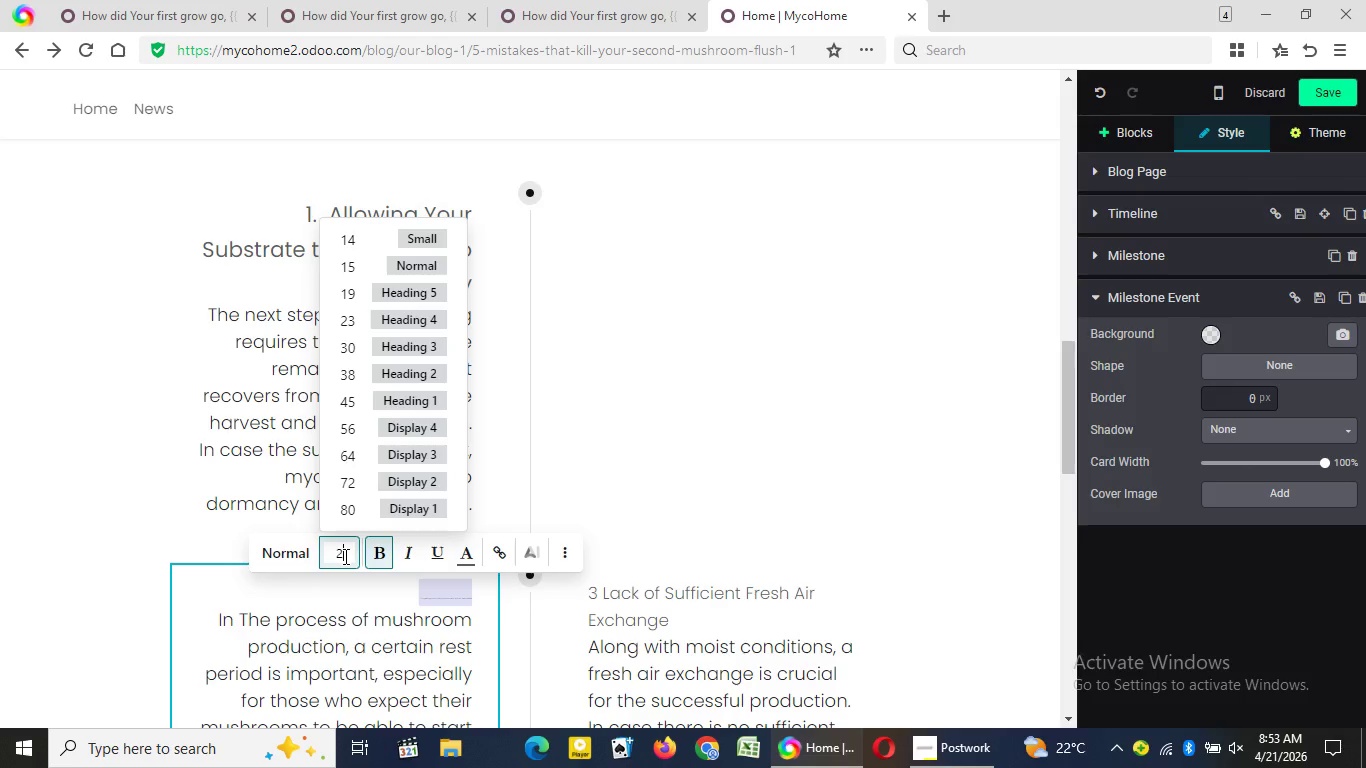 
key(Numpad2)
 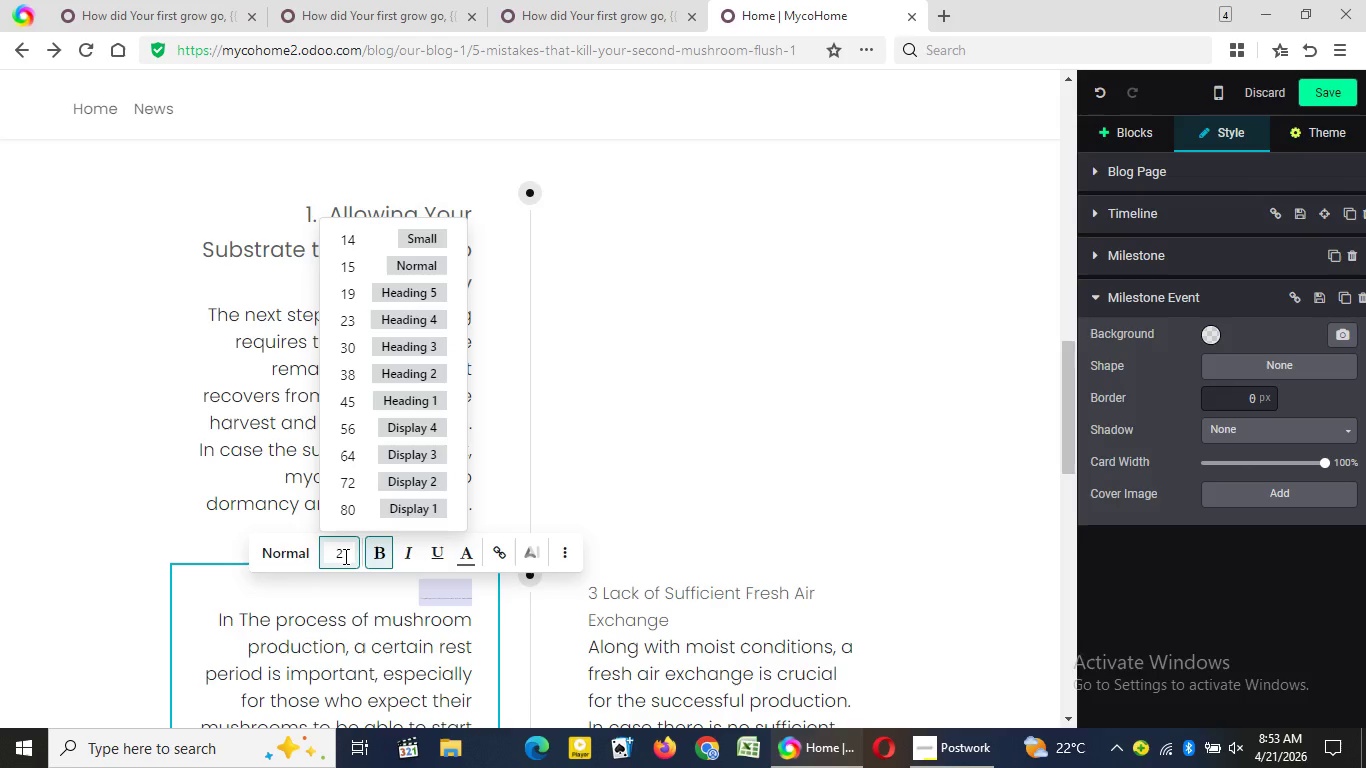 
key(Numpad3)
 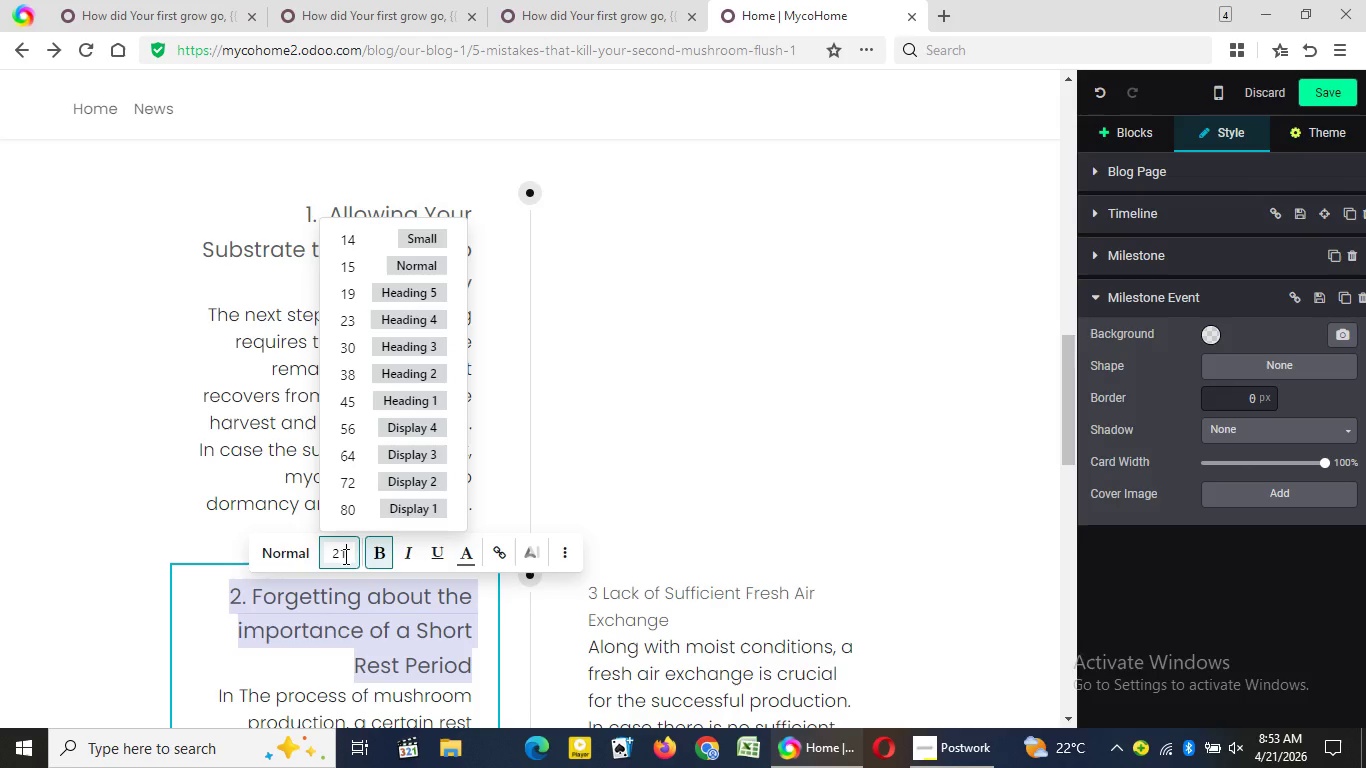 
key(Numpad3)
 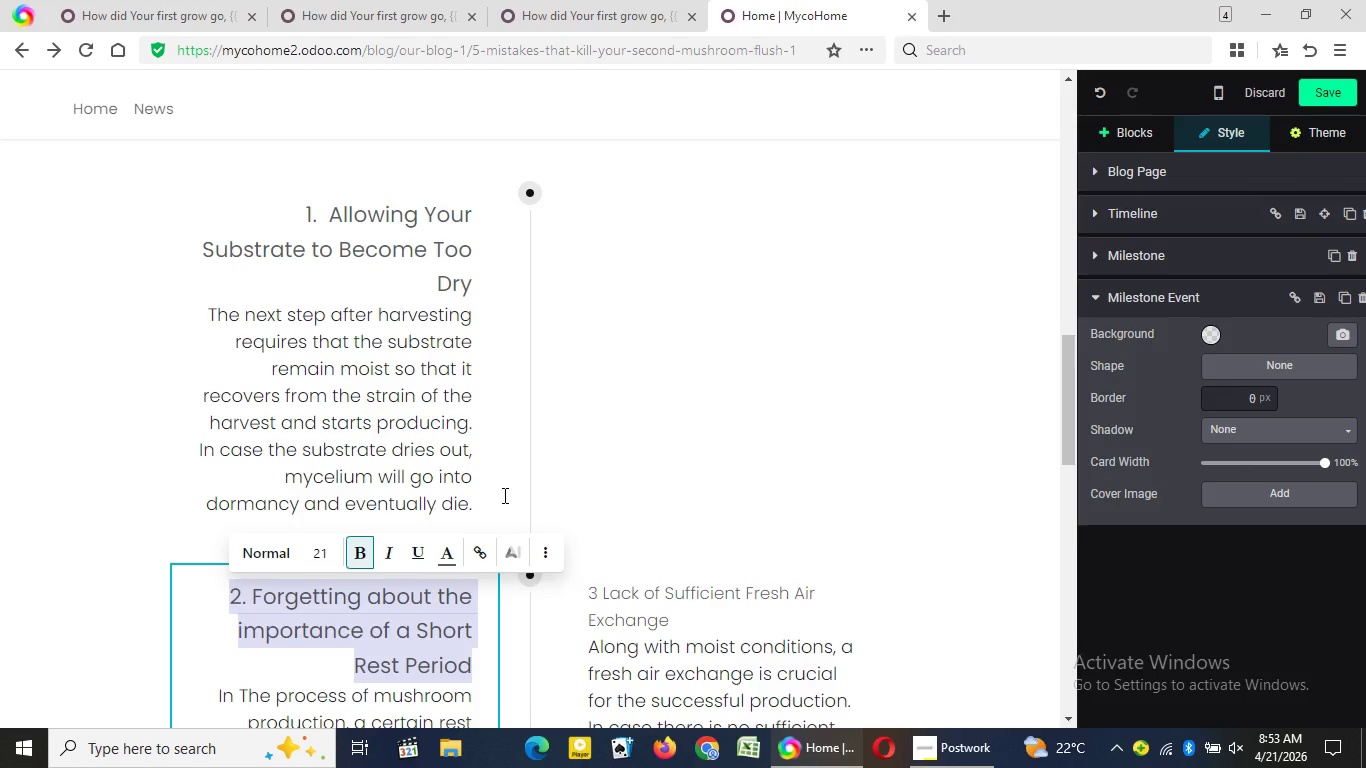 
key(Enter)
 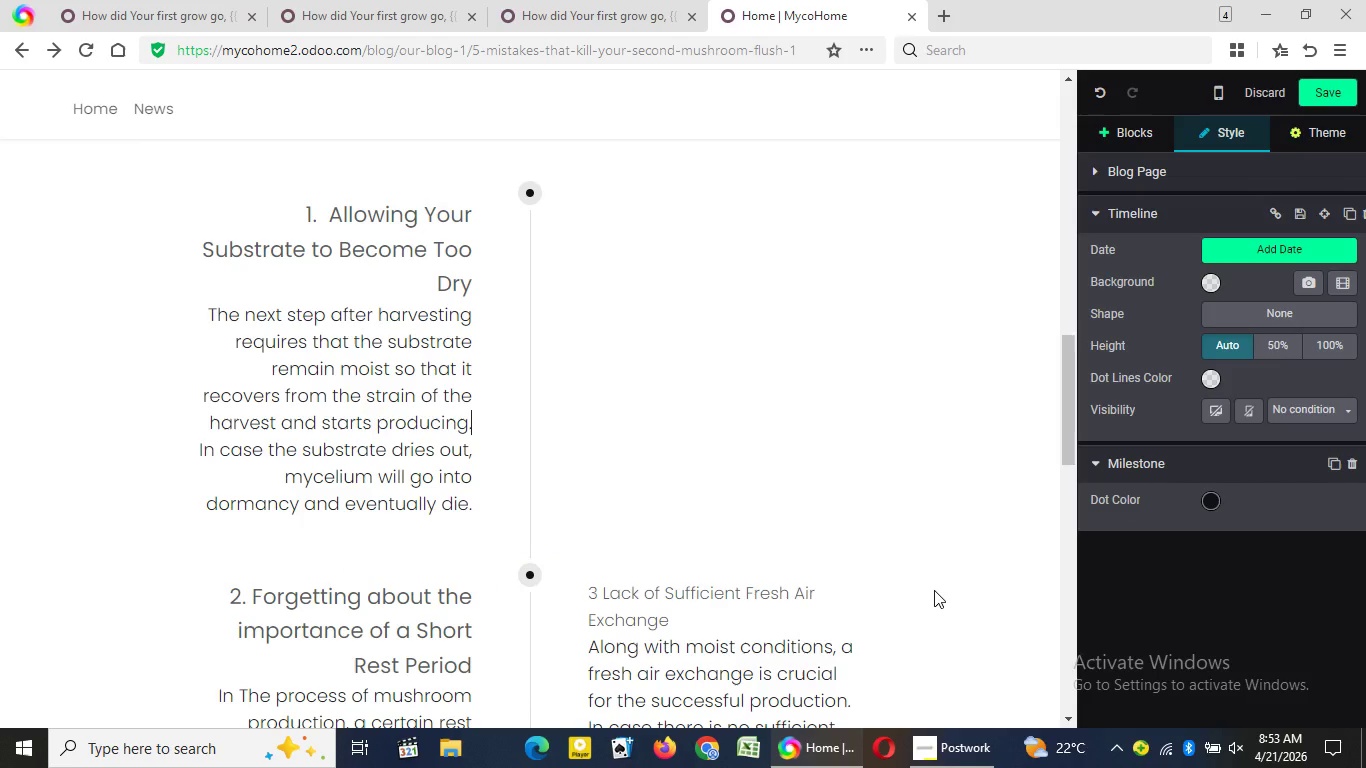 
left_click([721, 427])
 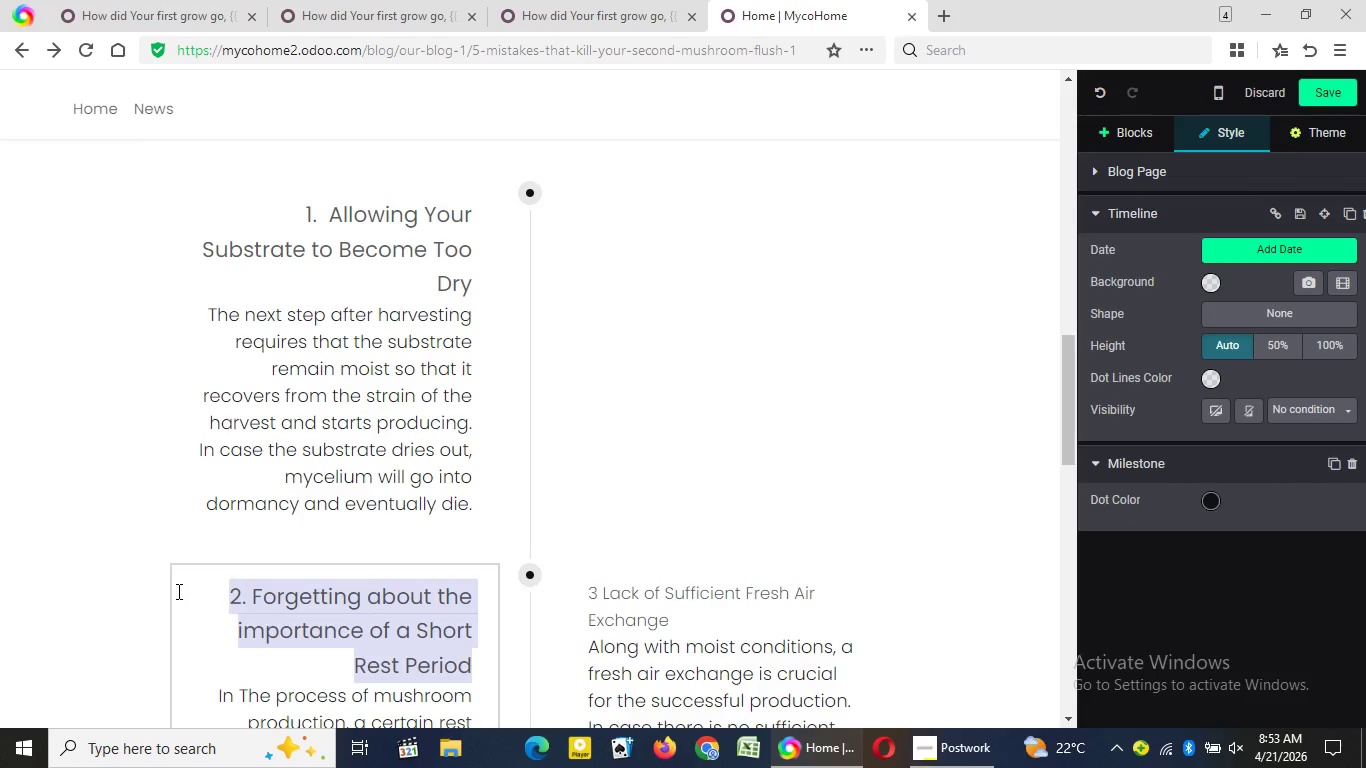 
left_click_drag(start_coordinate=[476, 664], to_coordinate=[177, 591])
 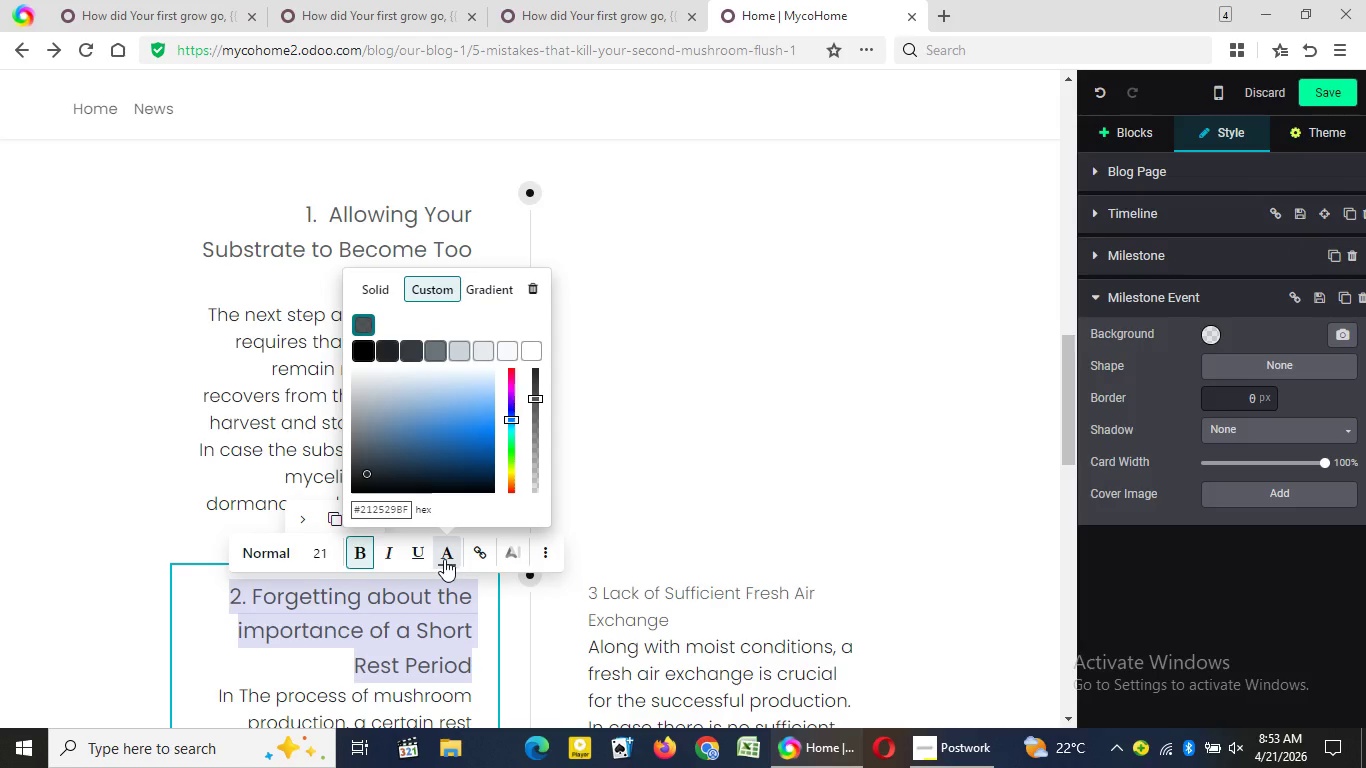 
left_click([445, 559])
 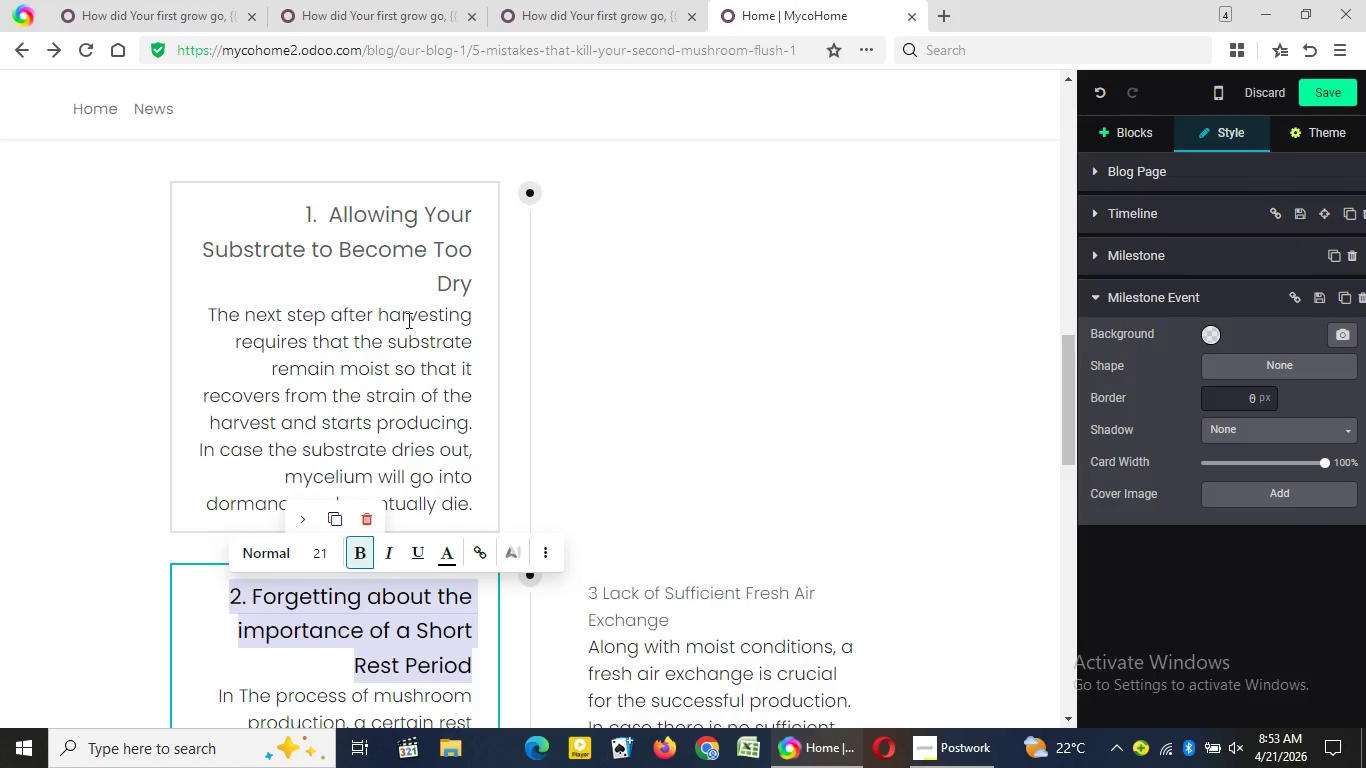 
left_click([354, 346])
 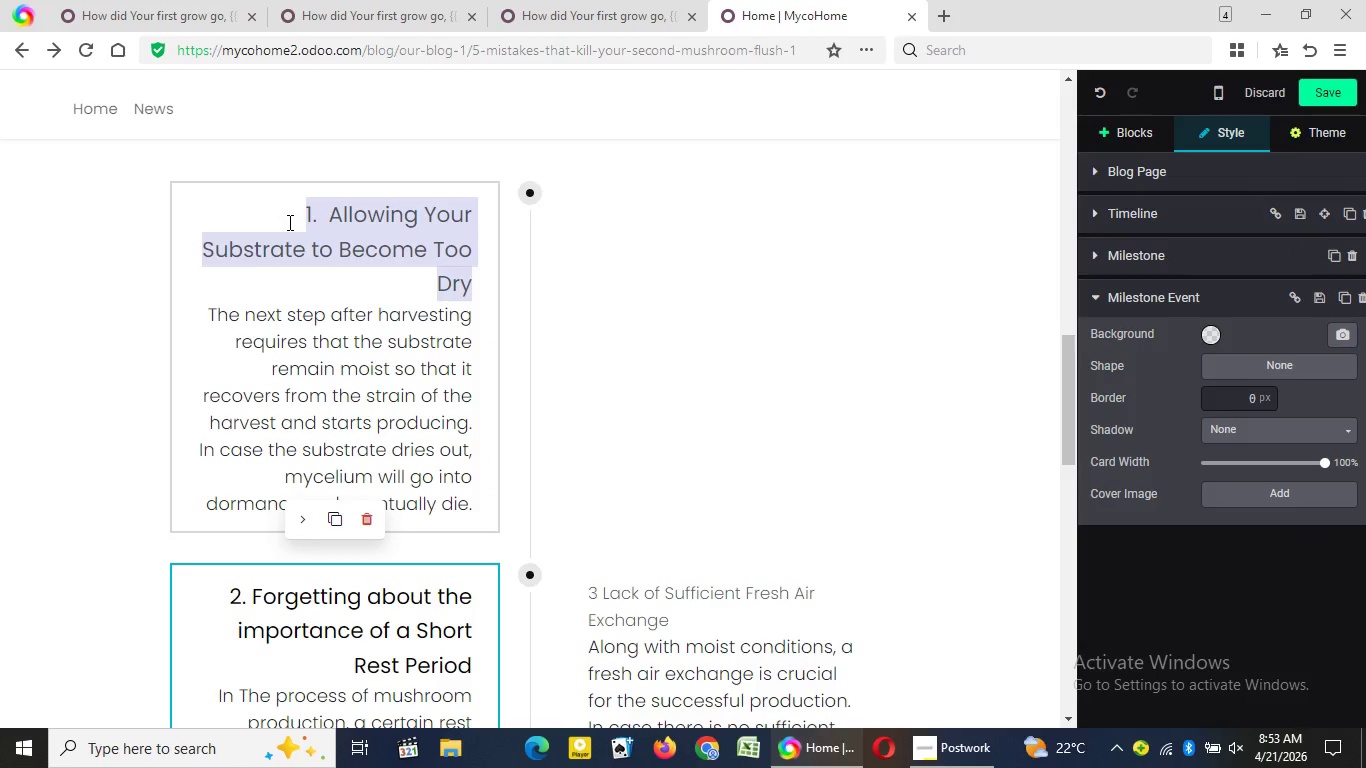 
left_click_drag(start_coordinate=[477, 290], to_coordinate=[288, 222])
 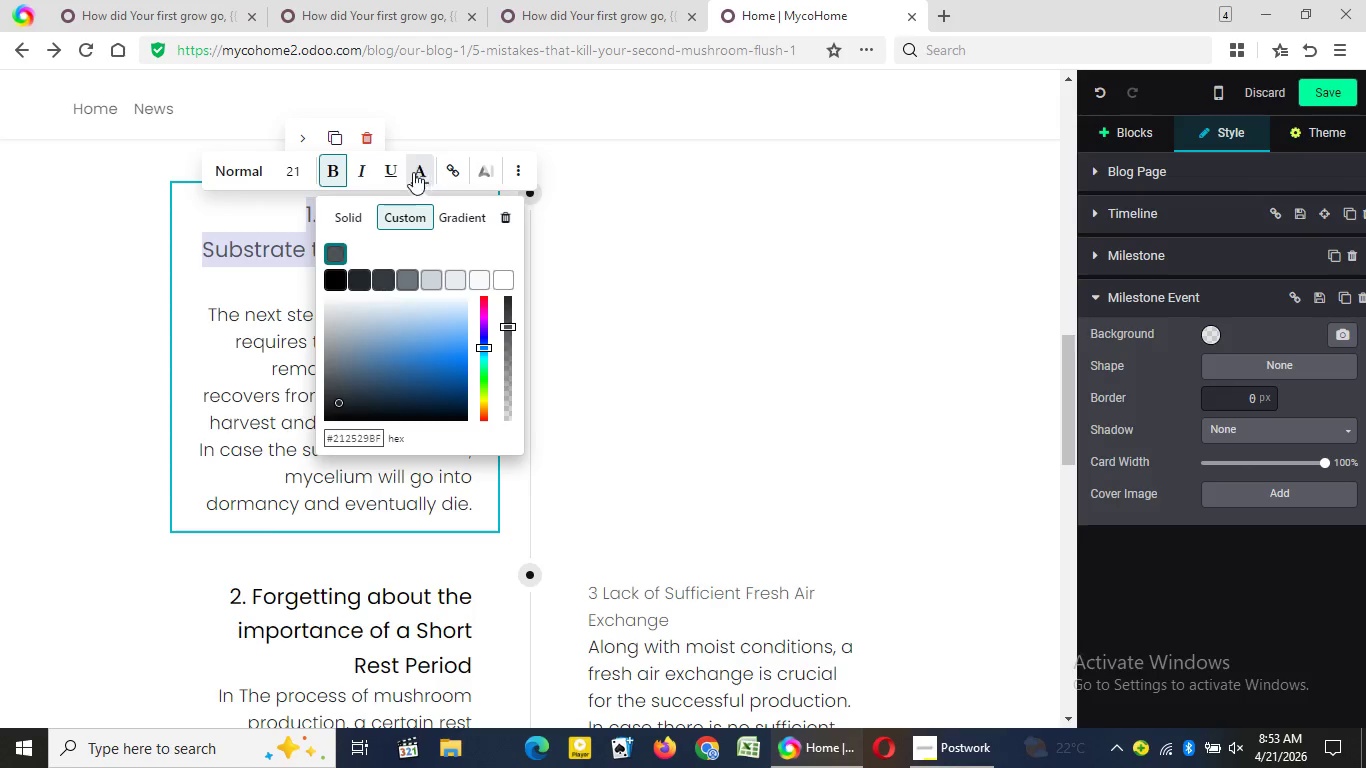 
left_click([416, 167])
 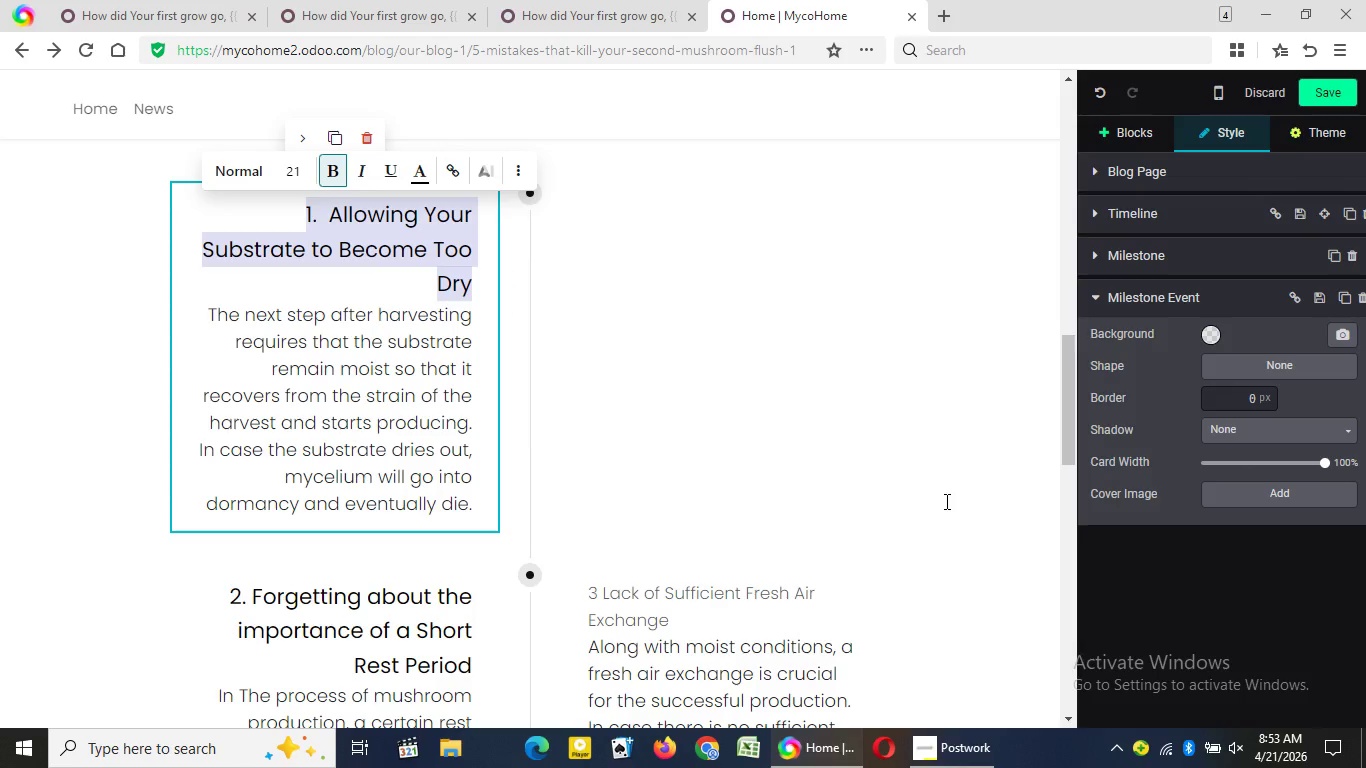 
left_click([332, 279])
 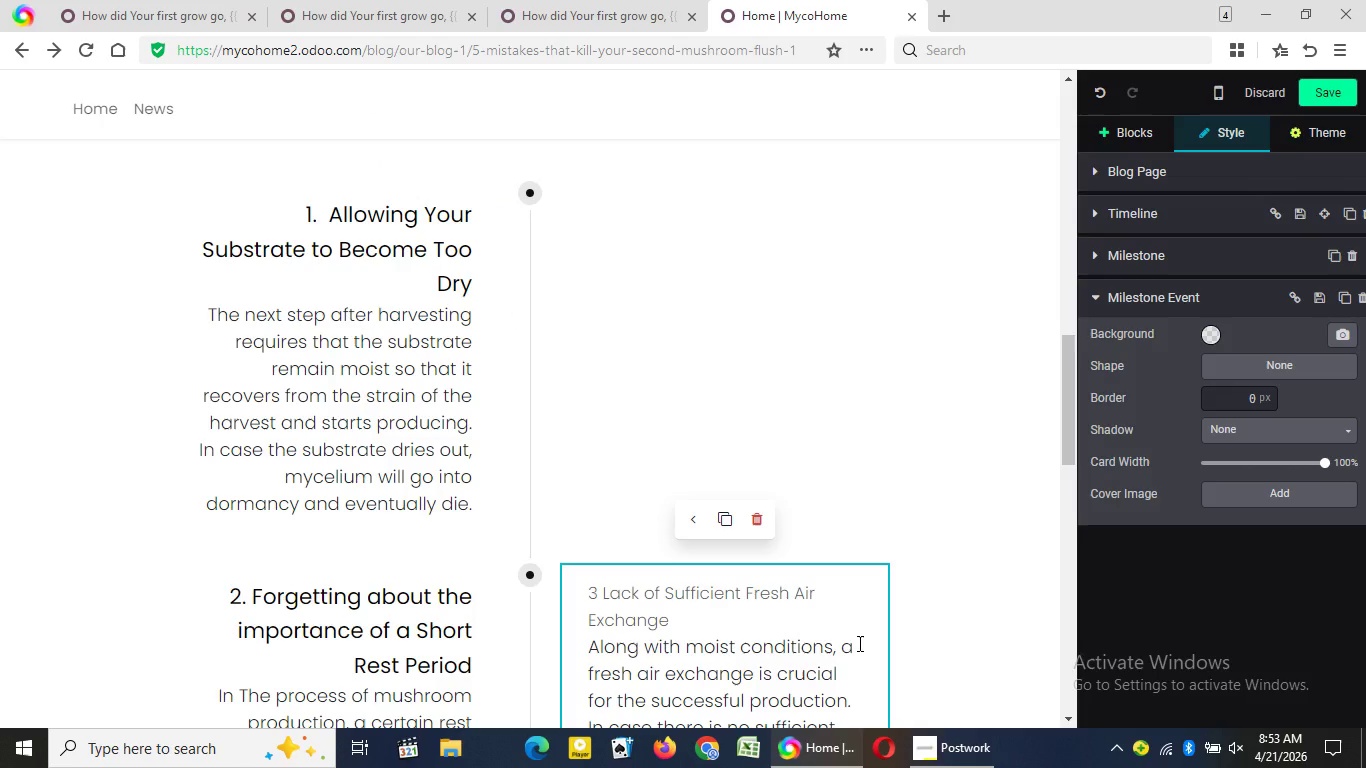 
left_click([858, 643])
 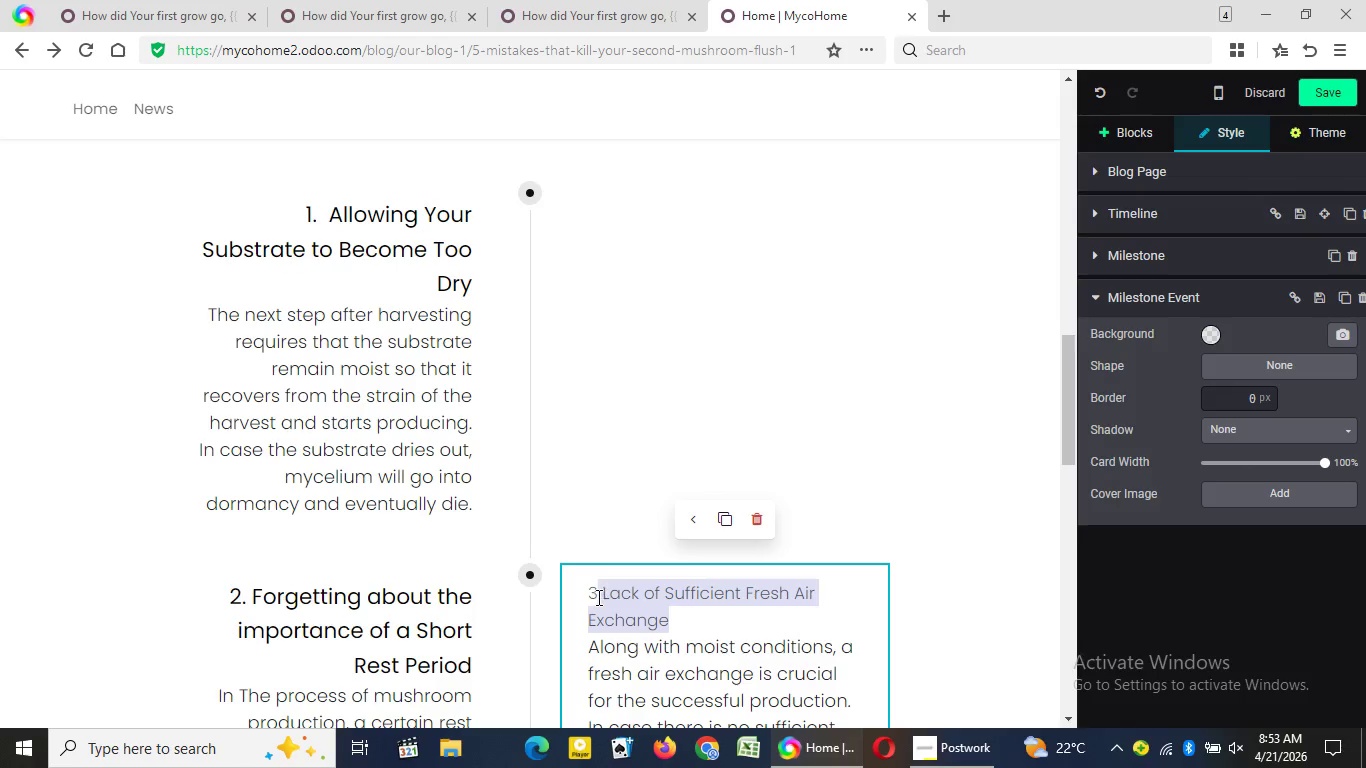 
left_click_drag(start_coordinate=[682, 618], to_coordinate=[588, 592])
 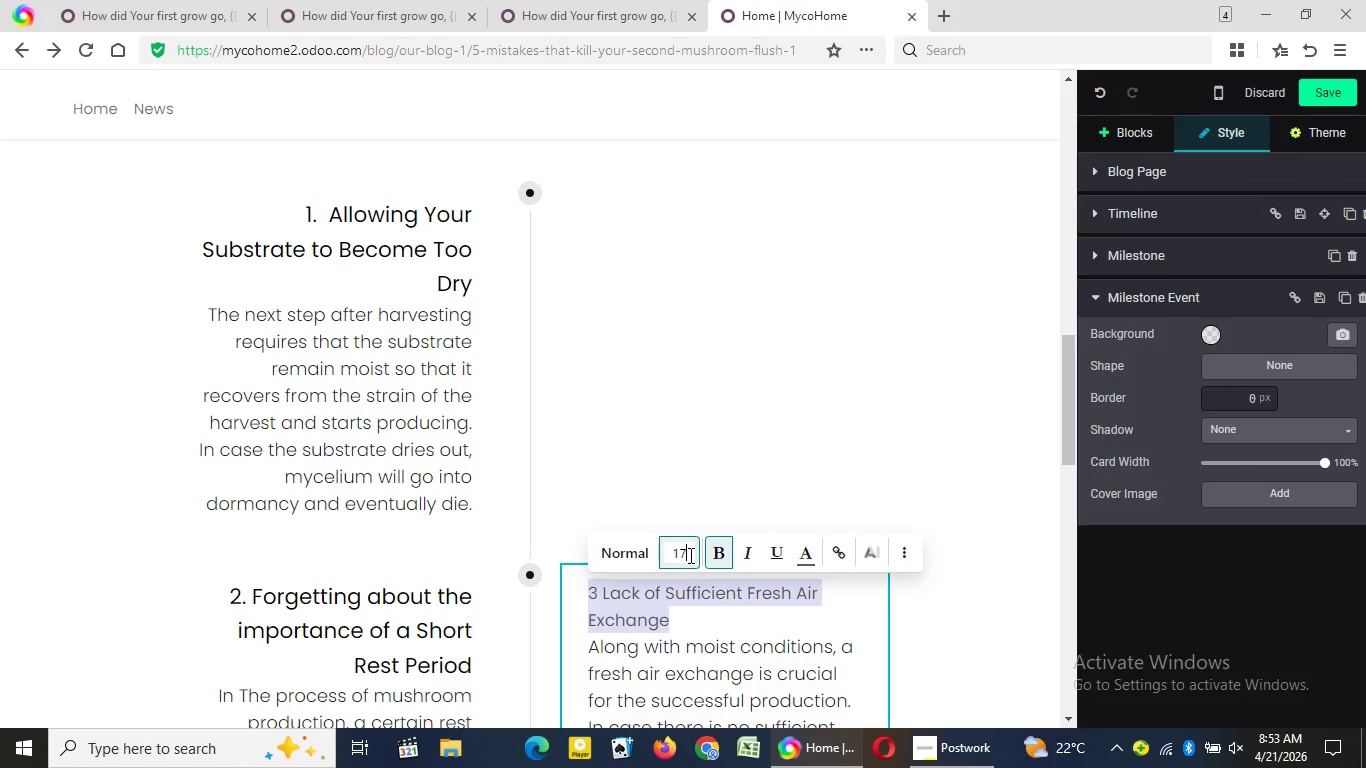 
left_click([719, 553])
 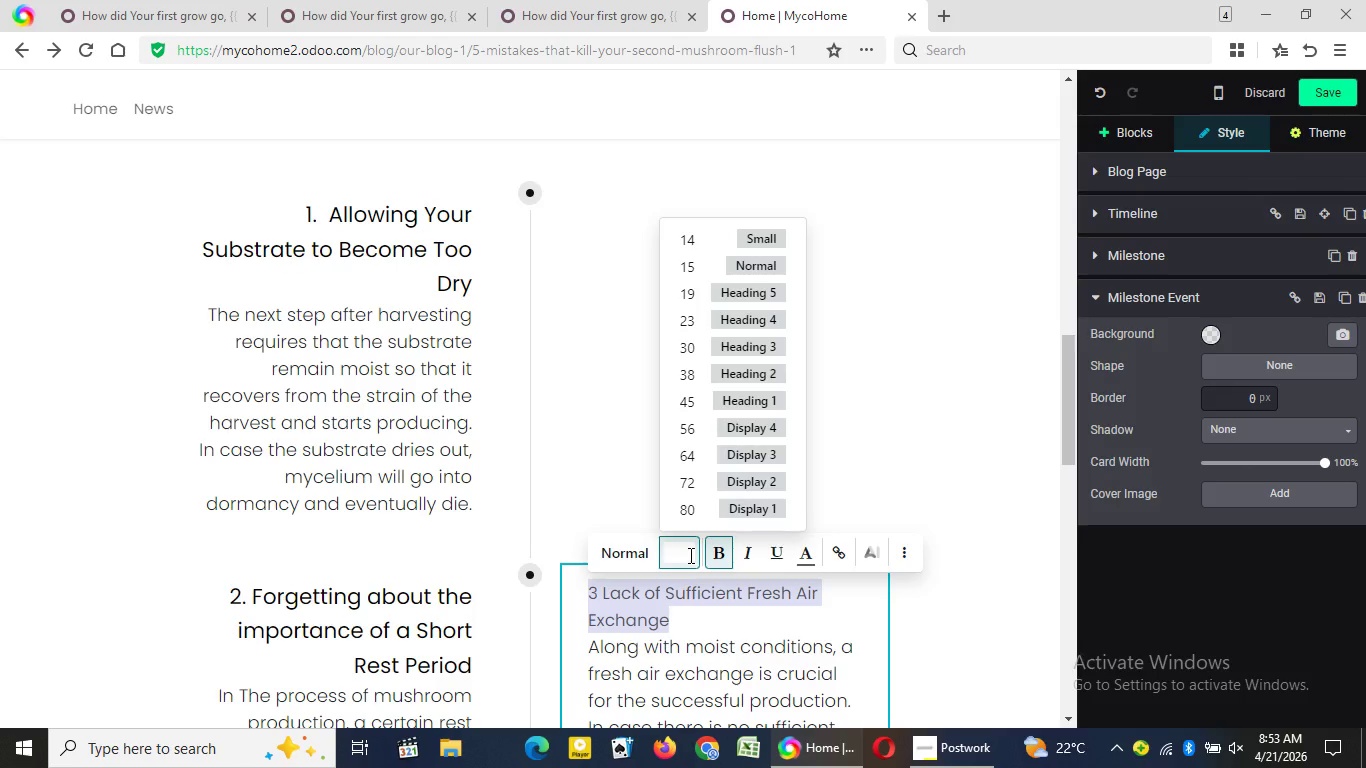 
left_click([689, 555])
 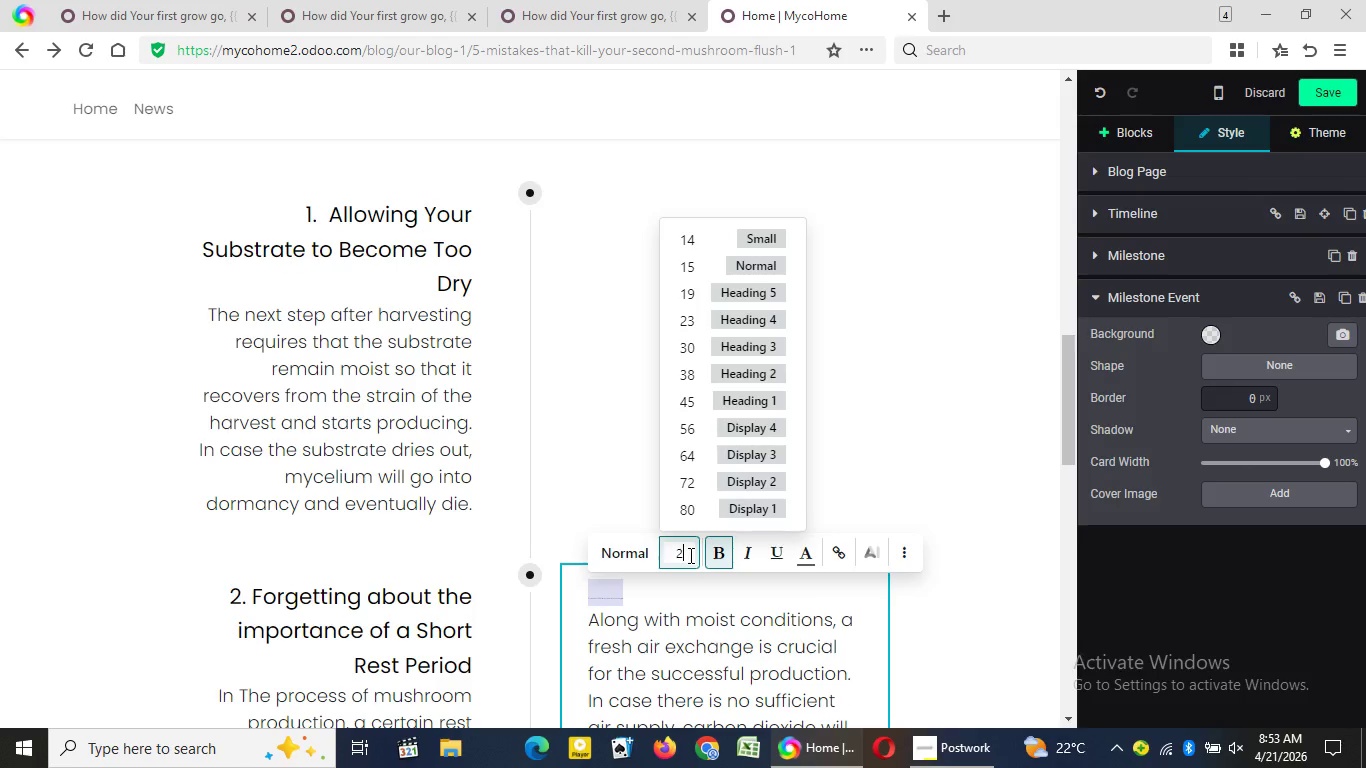 
key(Backspace)
 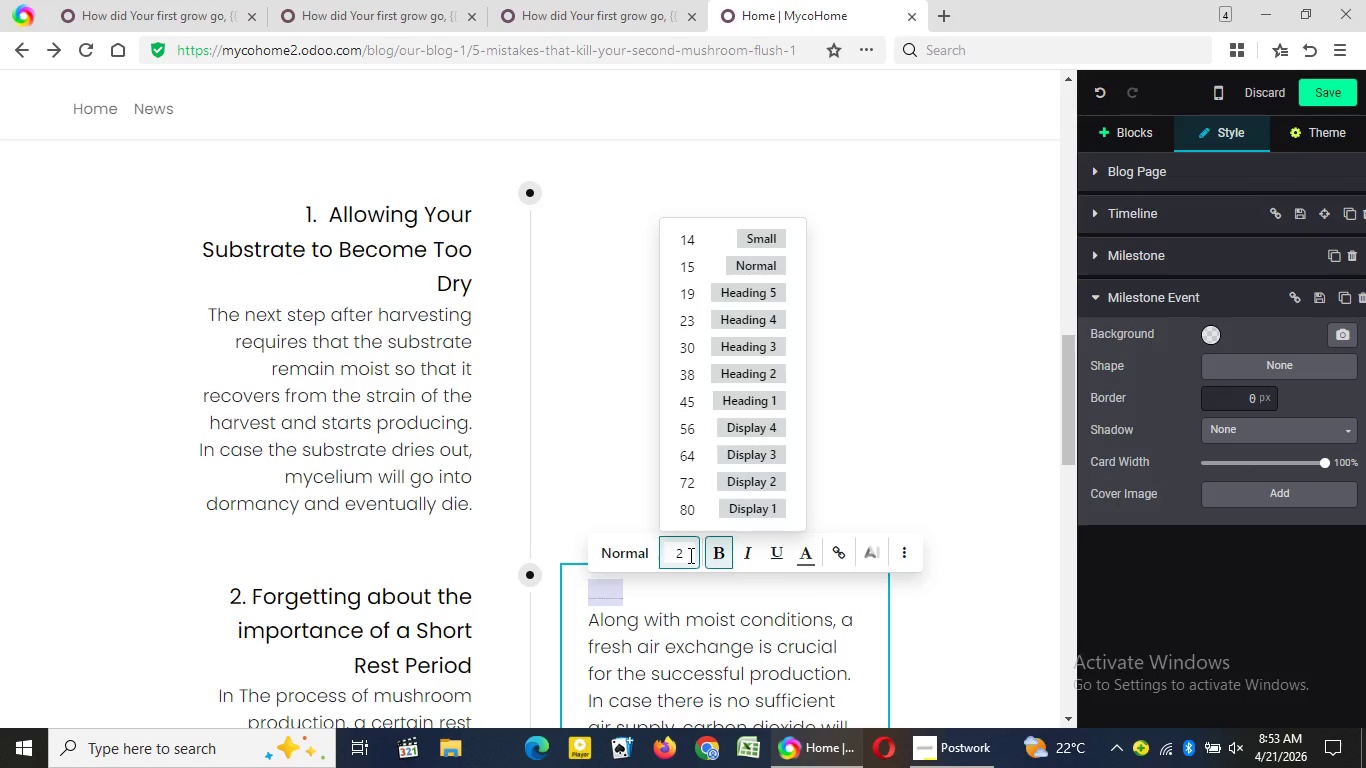 
key(Backspace)
 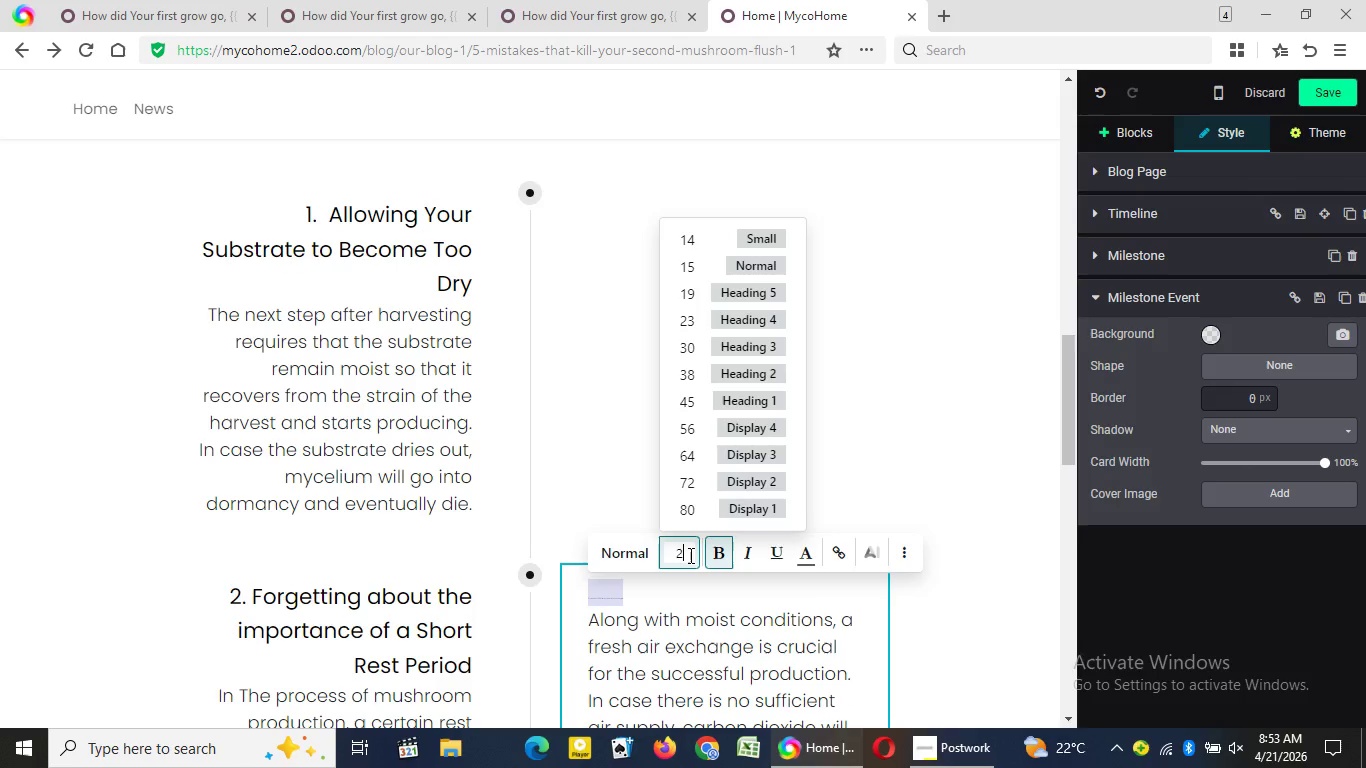 
key(Numpad2)
 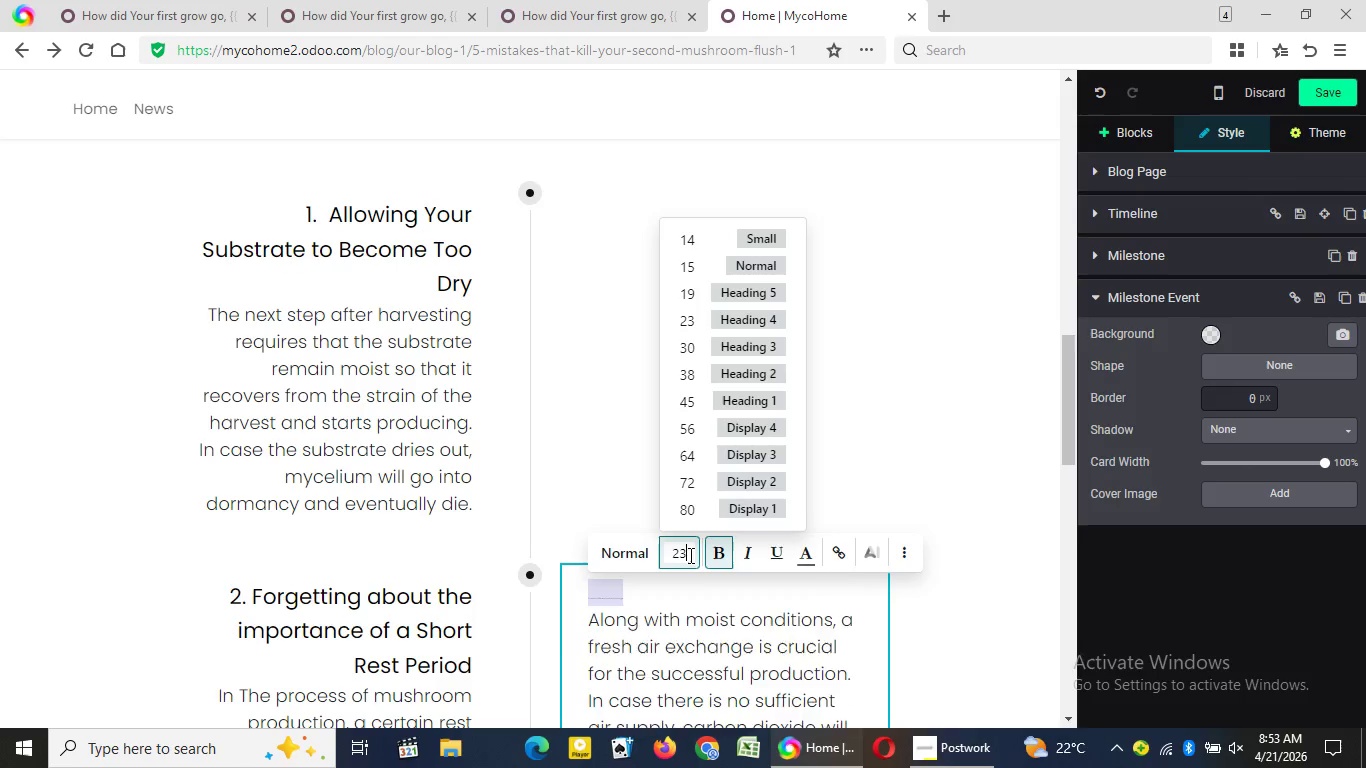 
key(Numpad3)
 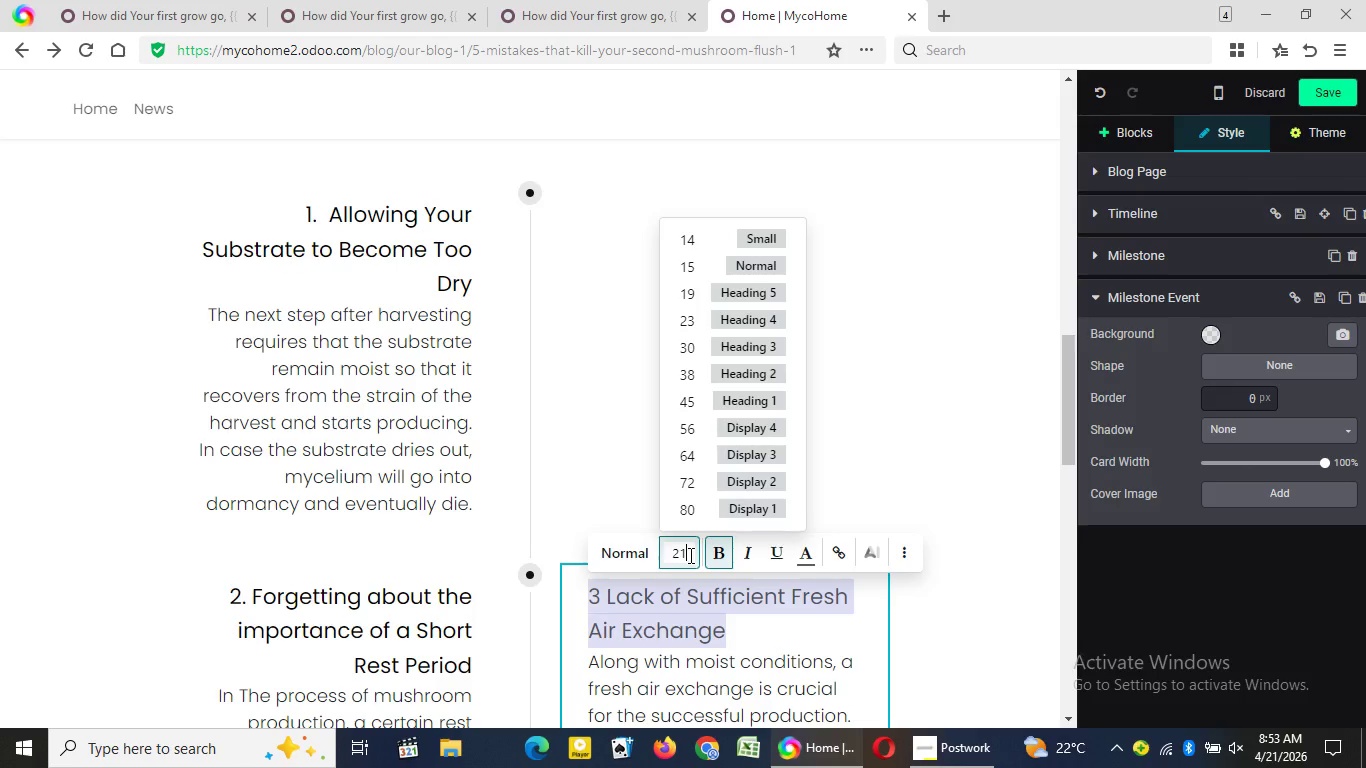 
key(Numpad3)
 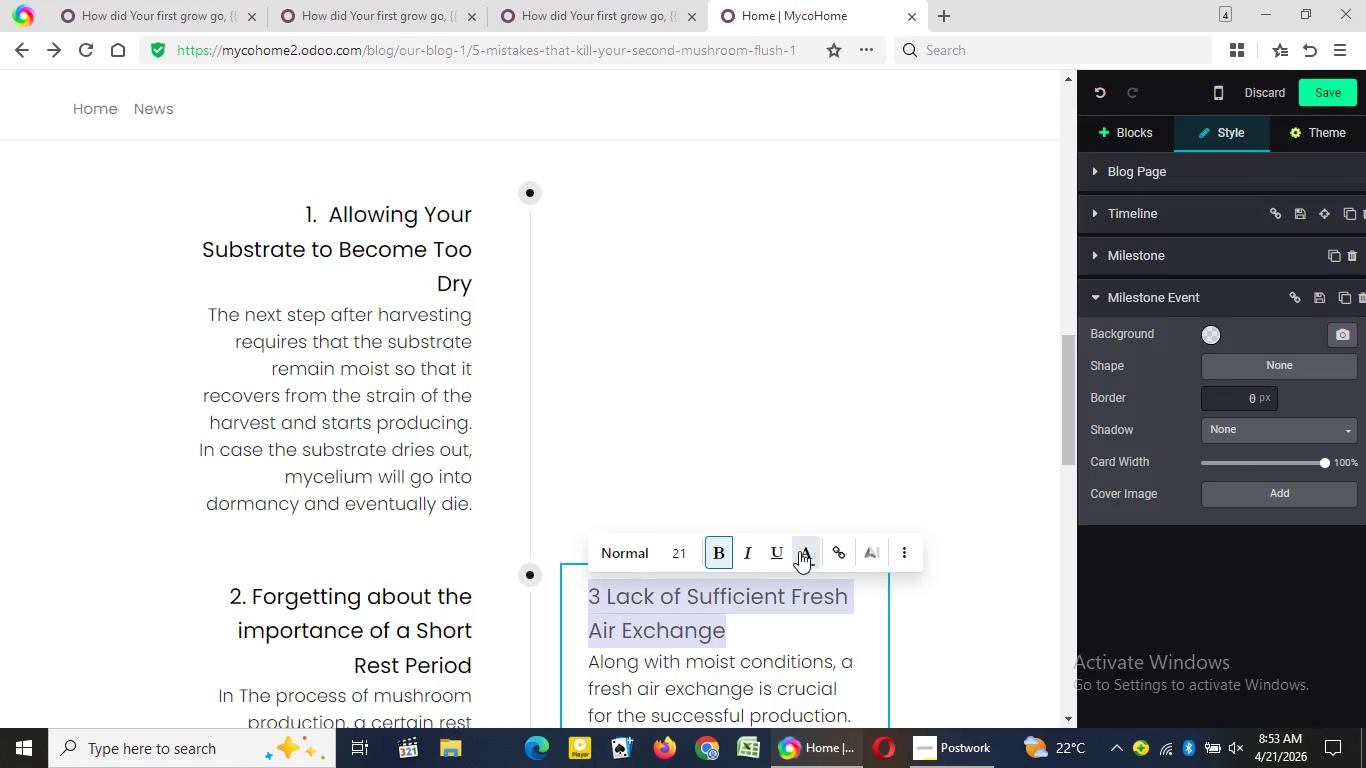 
key(Enter)
 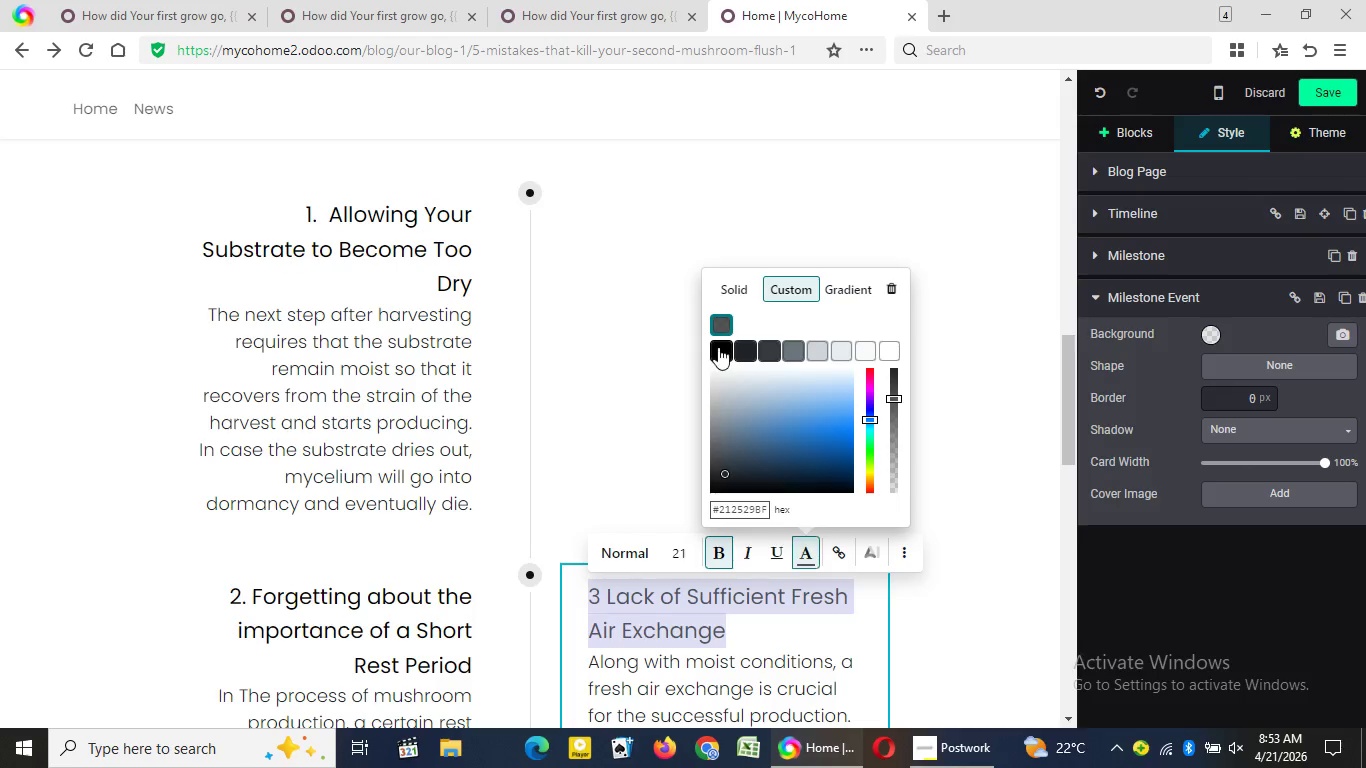 
left_click([799, 552])
 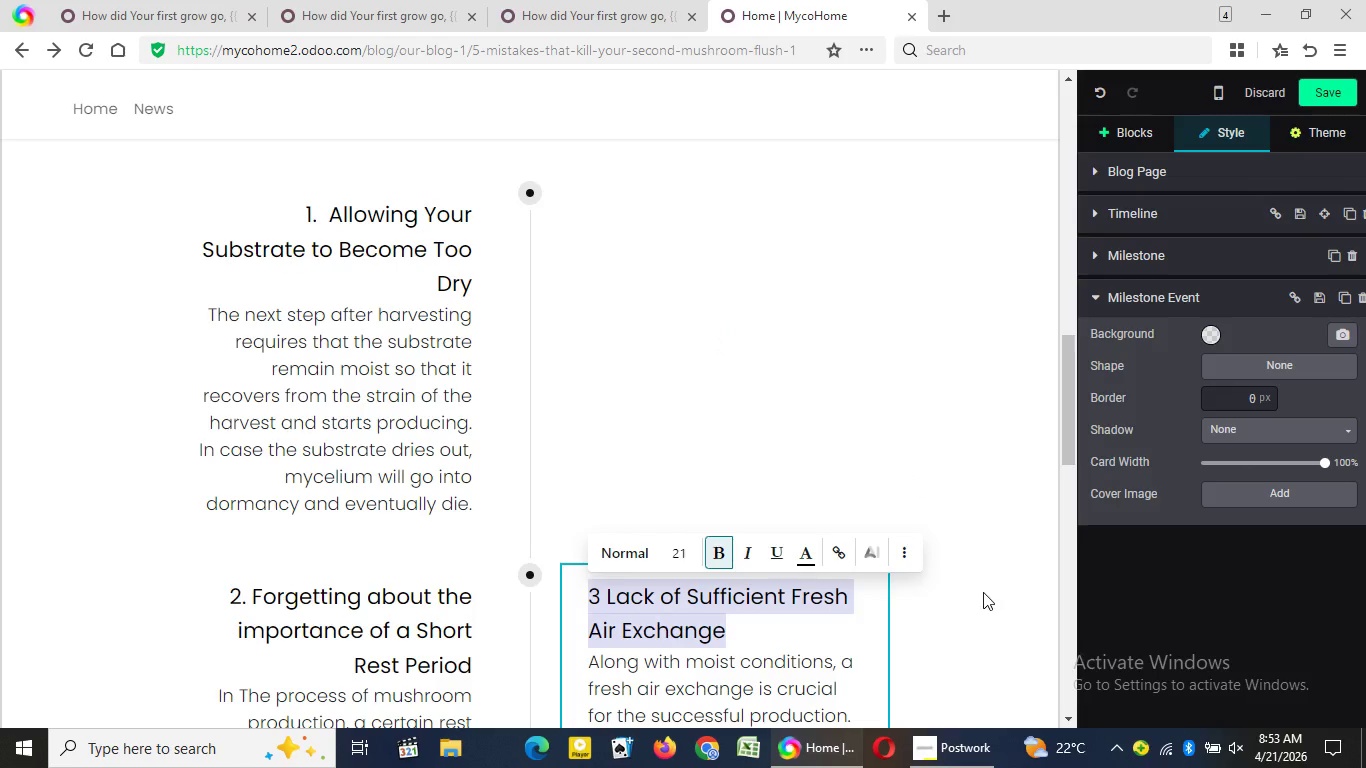 
left_click([716, 343])
 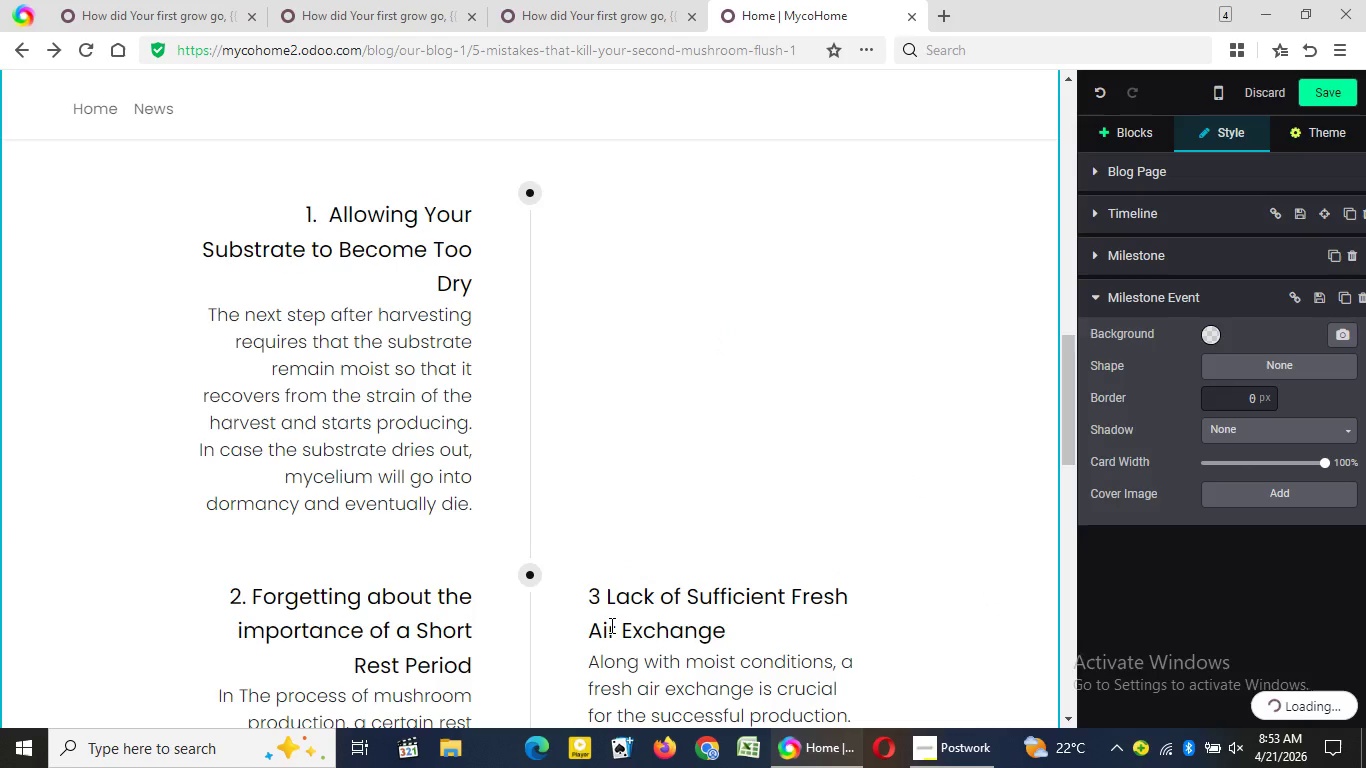 
left_click([983, 592])
 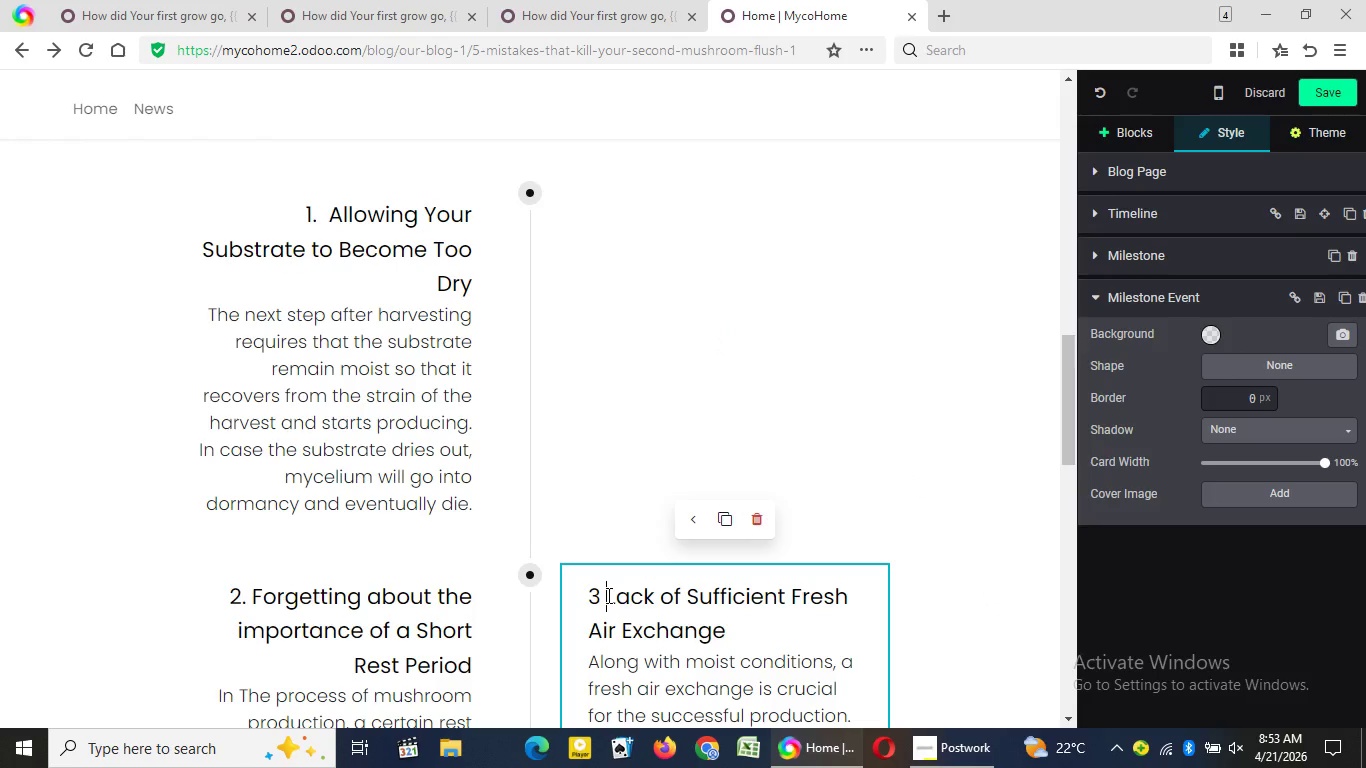 
left_click([607, 595])
 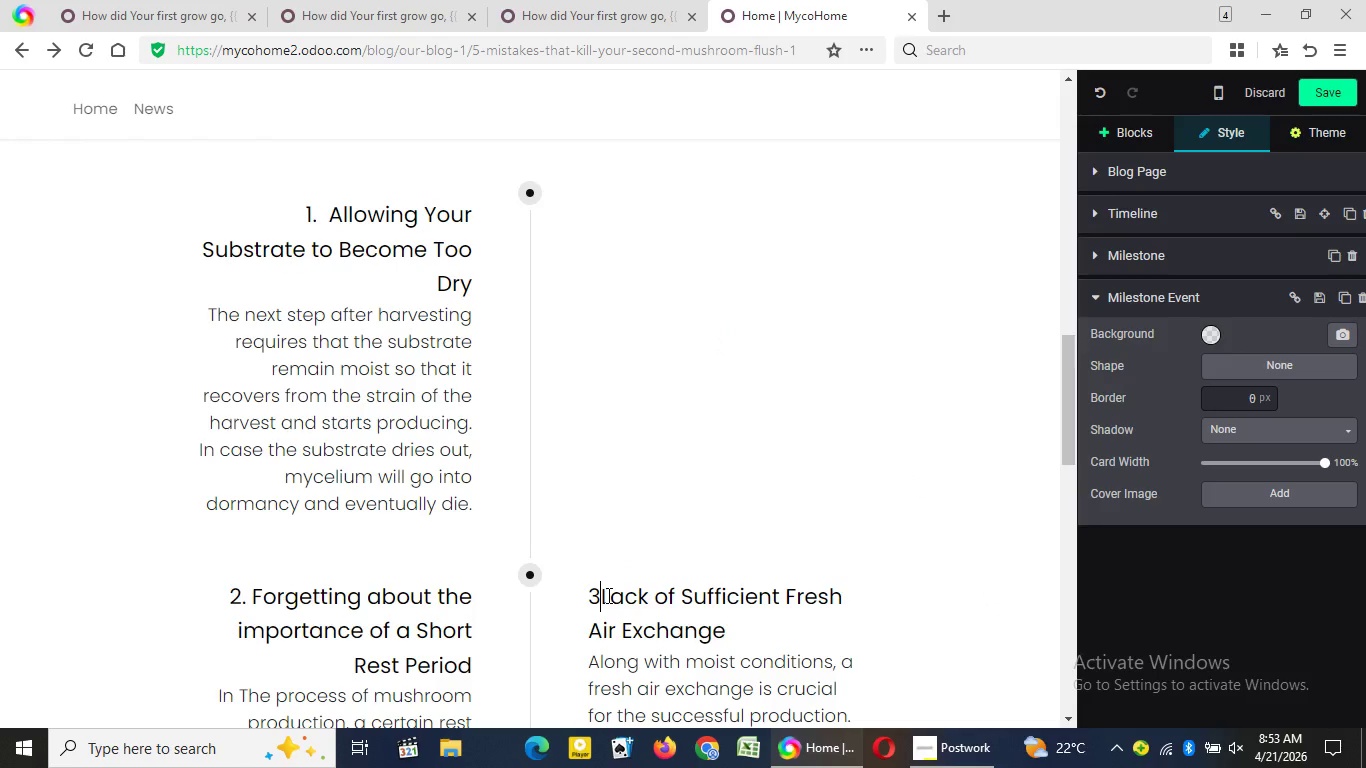 
key(Backspace)
 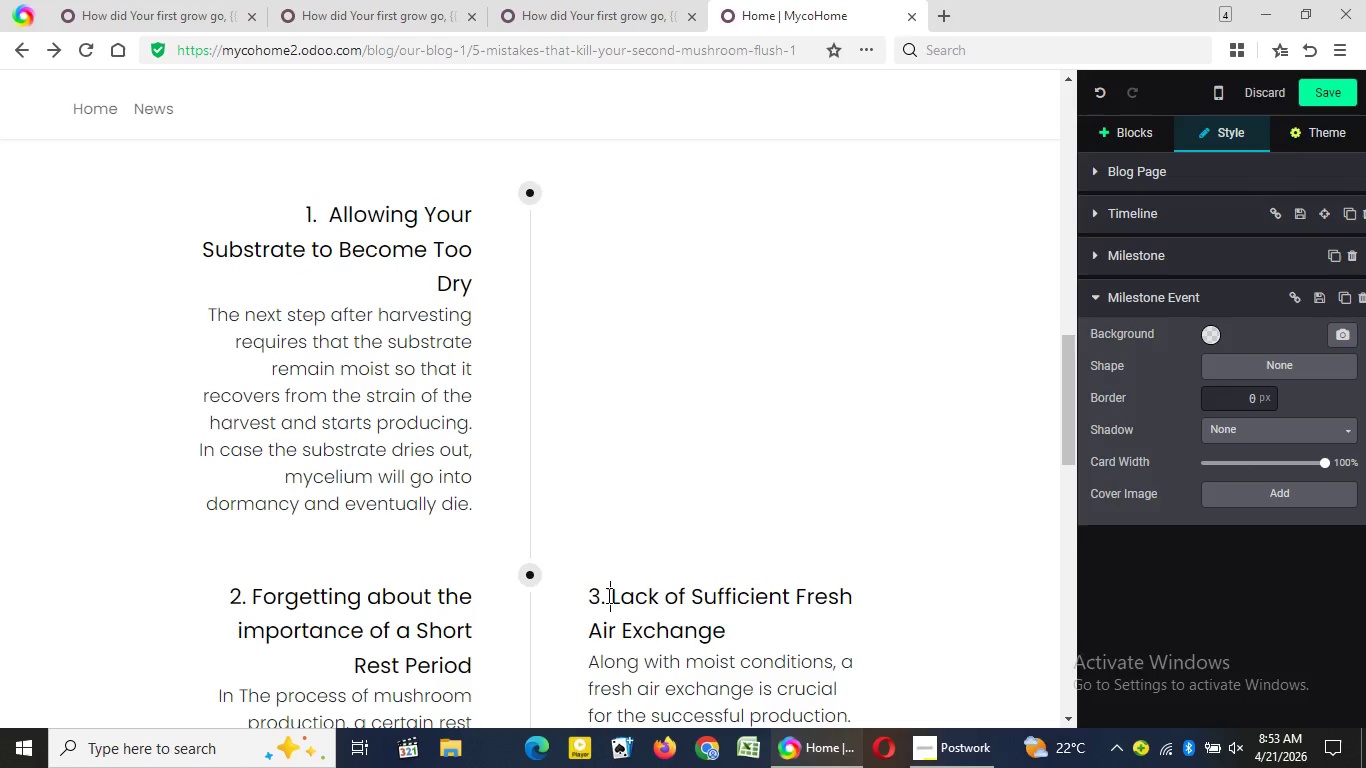 
key(NumpadDecimal)
 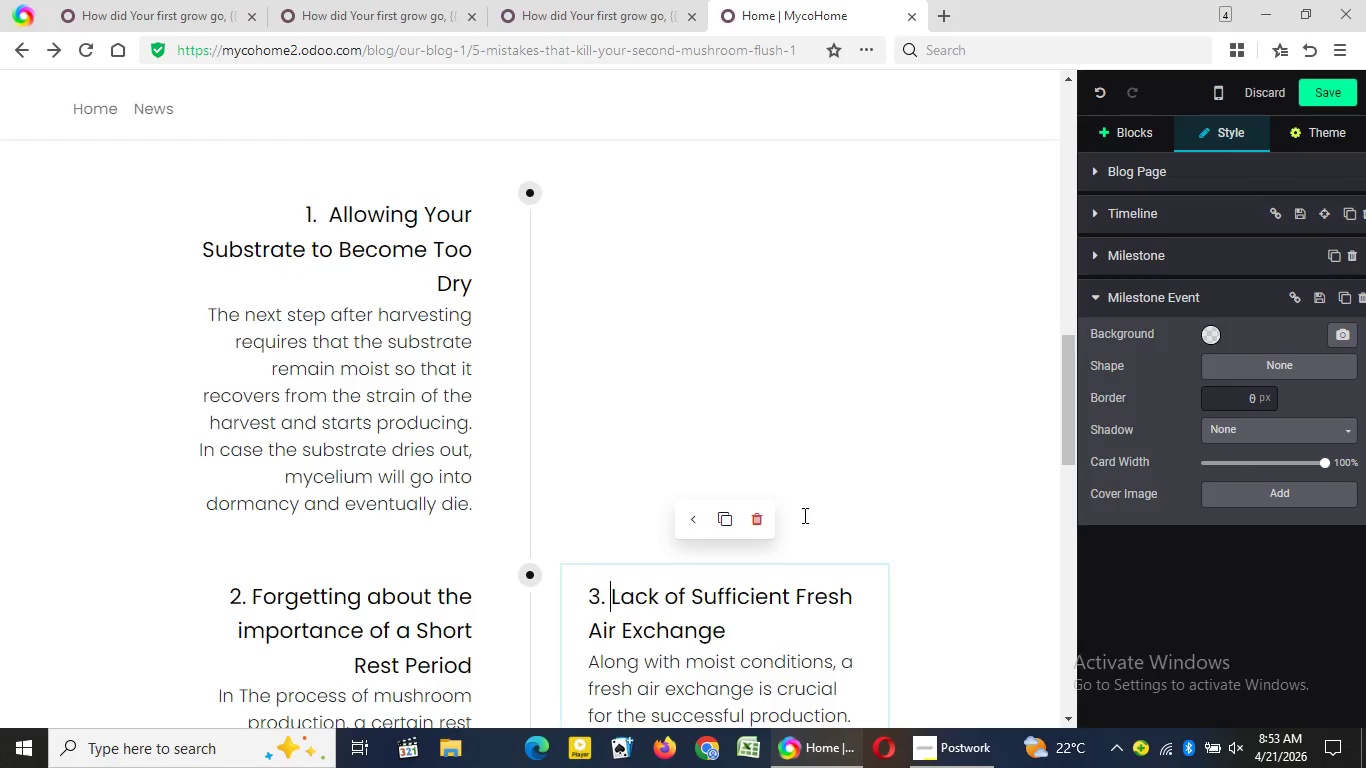 
key(Space)
 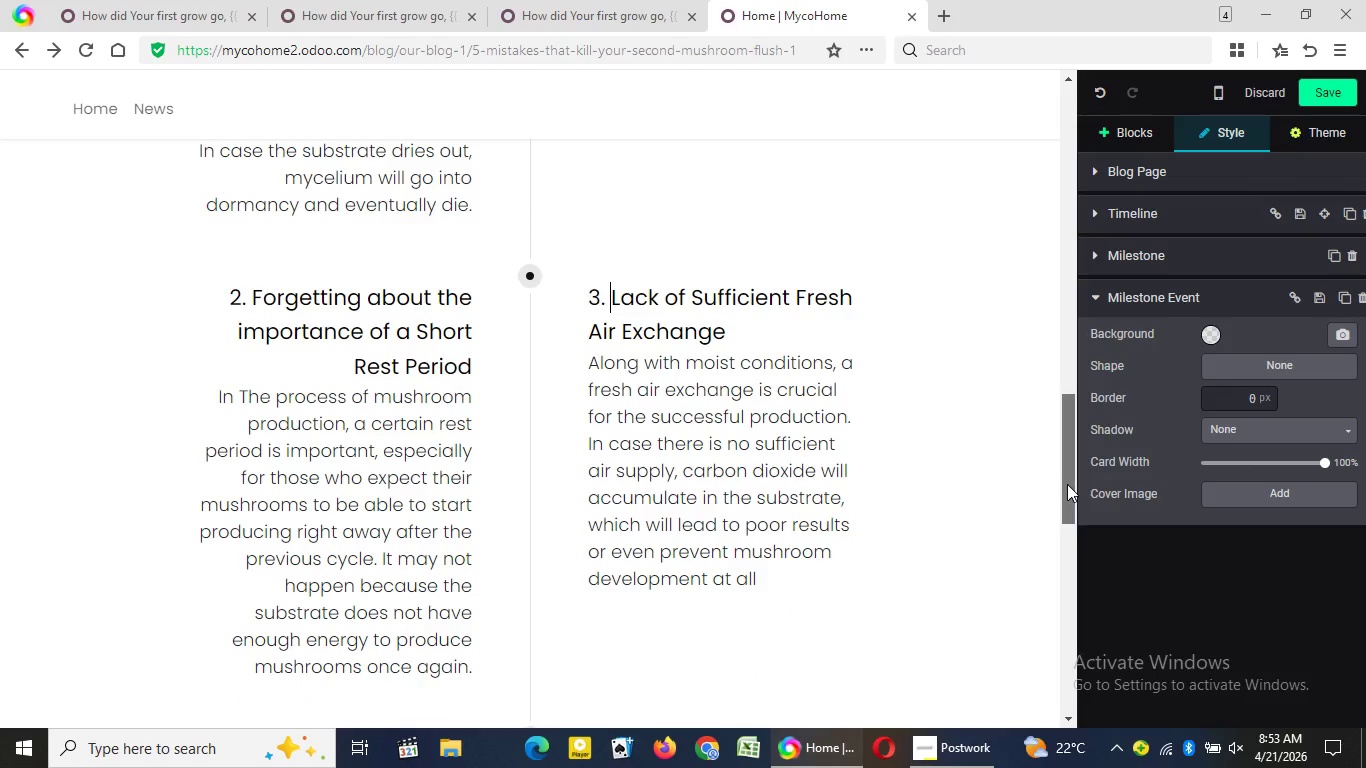 
left_click_drag(start_coordinate=[1070, 422], to_coordinate=[1061, 533])
 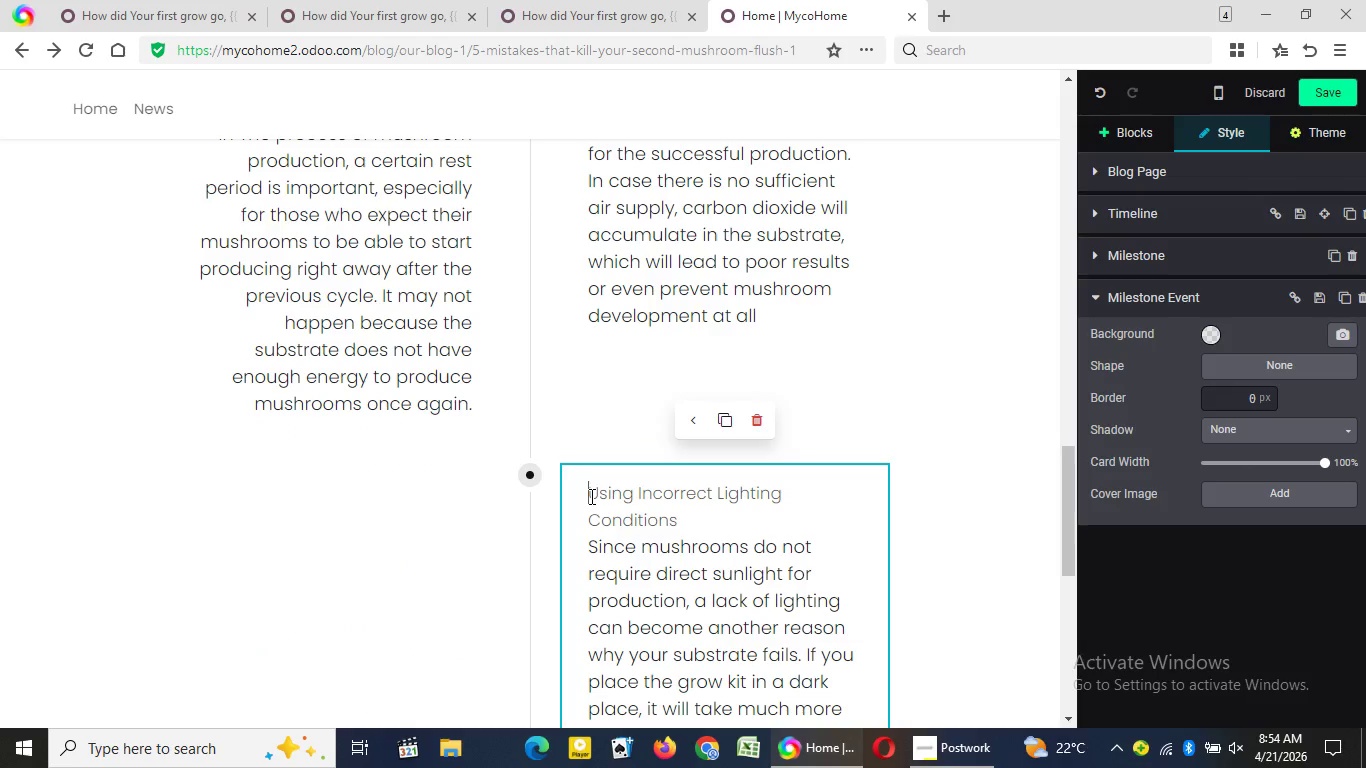 
left_click([590, 496])
 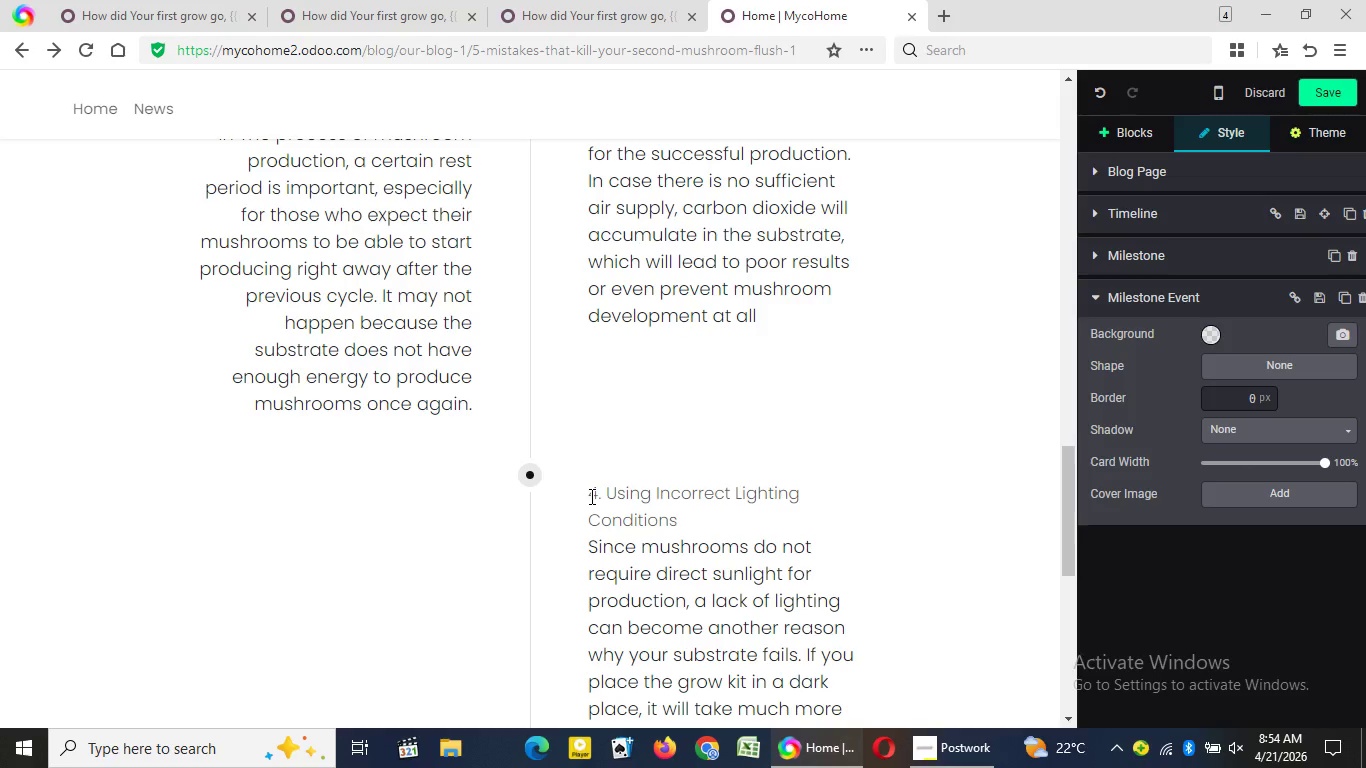 
key(Numpad4)
 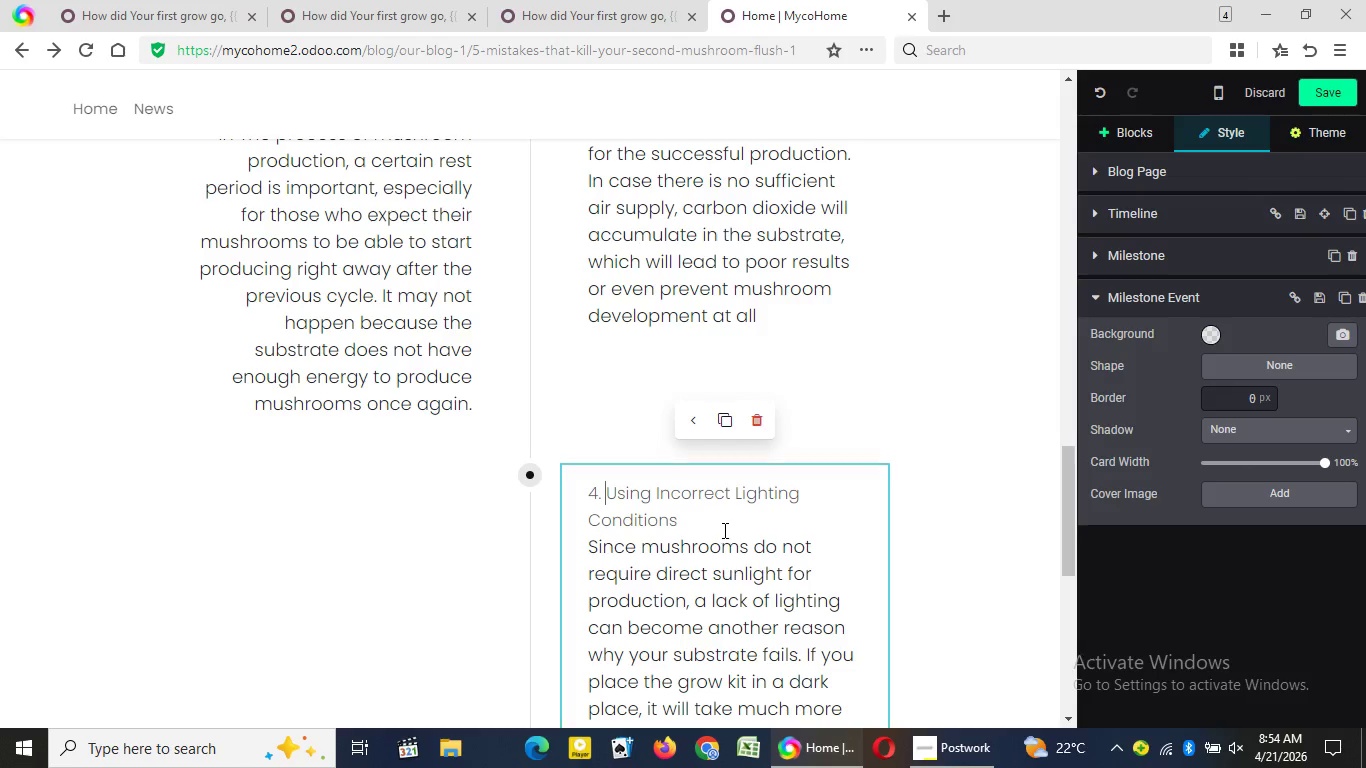 
key(NumpadDecimal)
 